 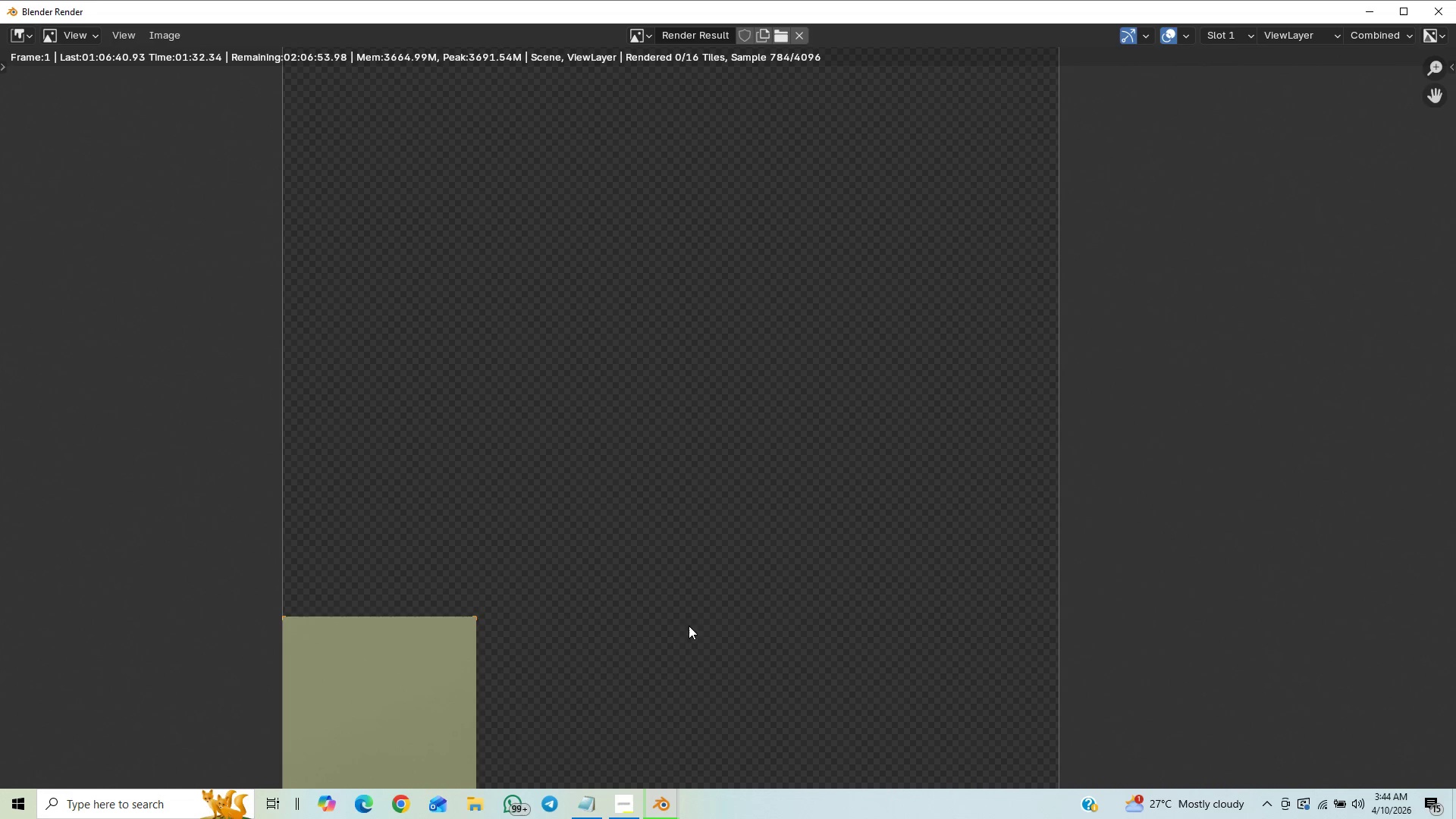 
scroll: coordinate [688, 610], scroll_direction: down, amount: 13.0
 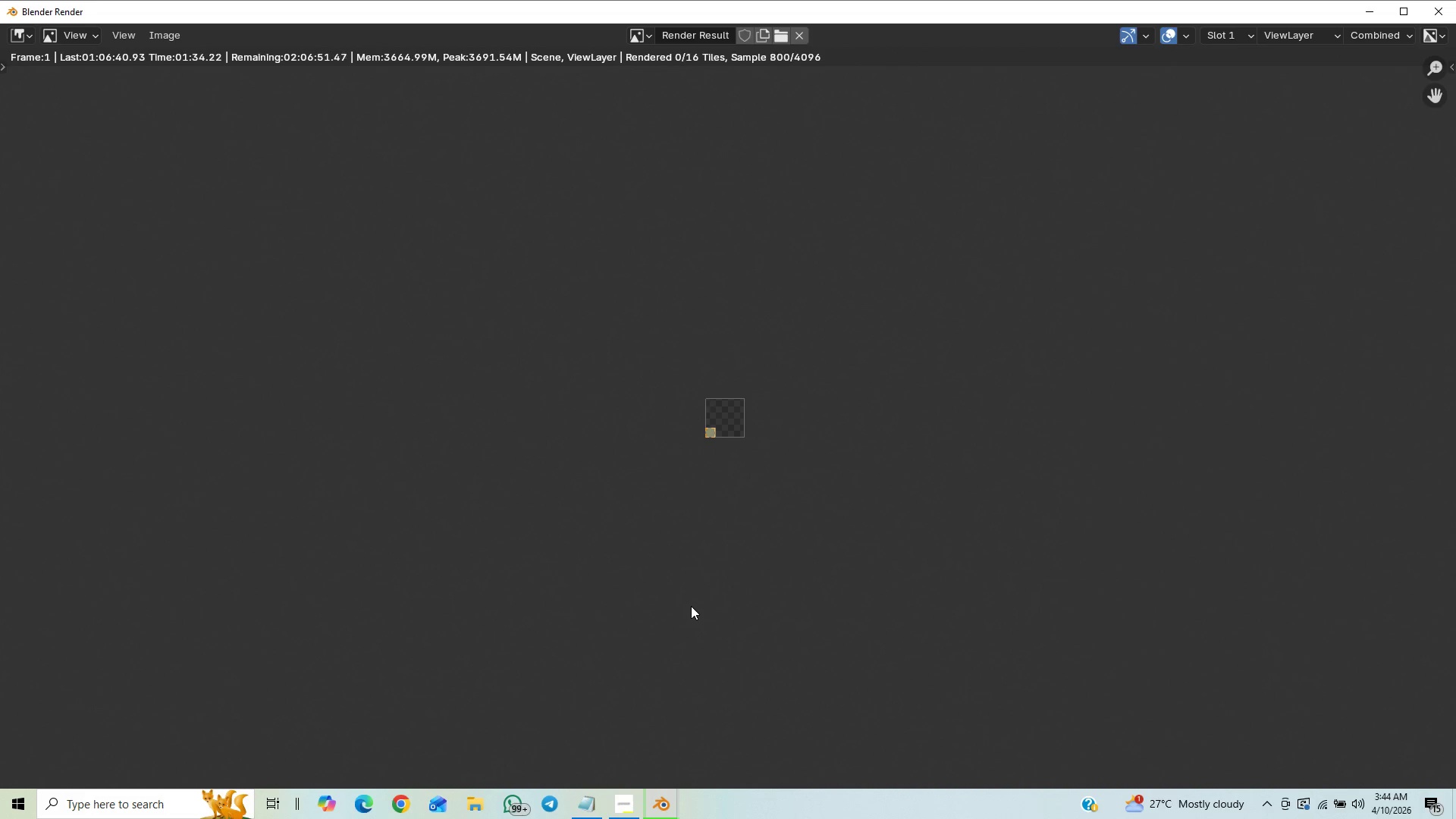 
scroll: coordinate [687, 646], scroll_direction: up, amount: 9.0
 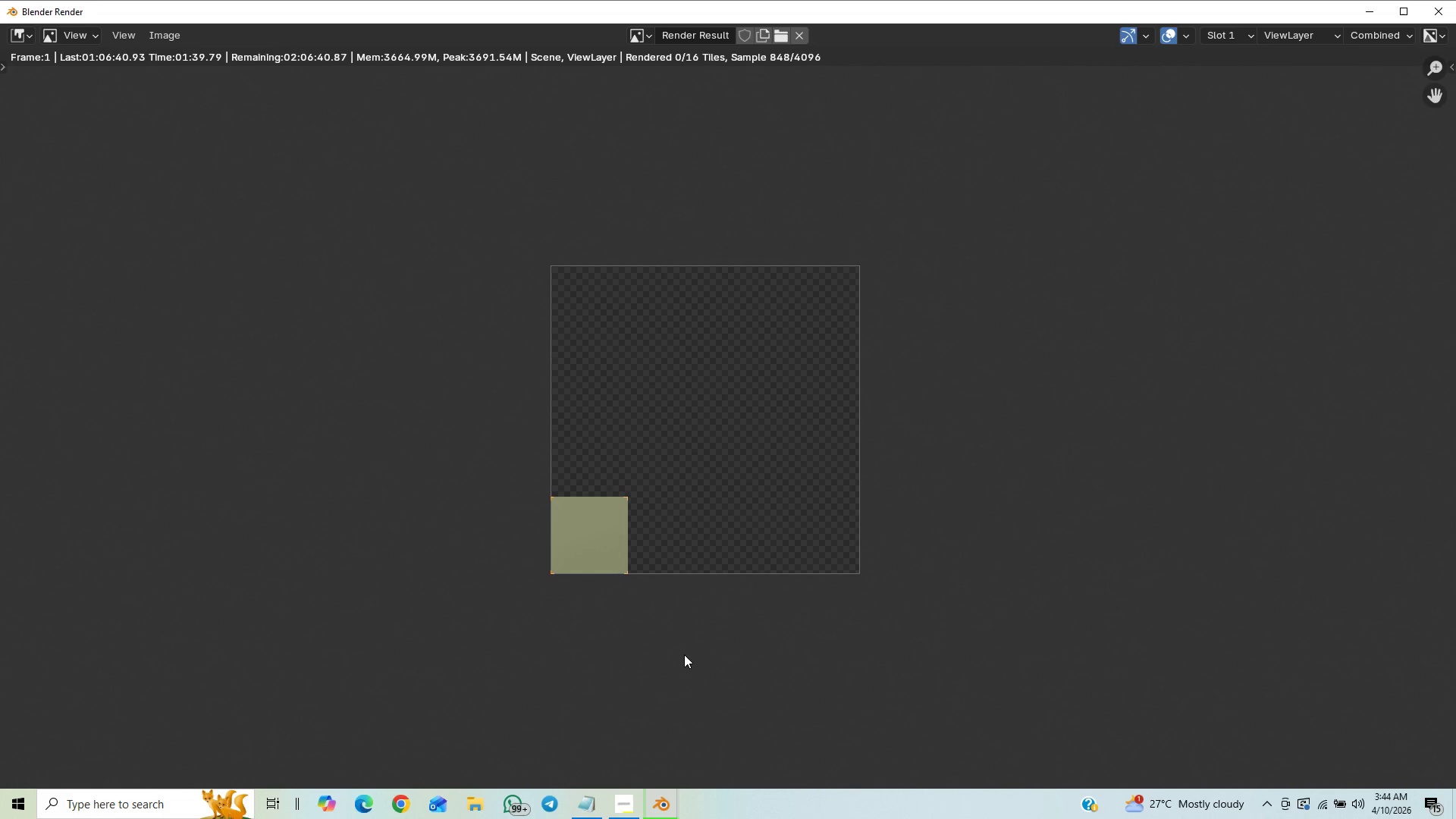 
scroll: coordinate [686, 661], scroll_direction: down, amount: 1.0
 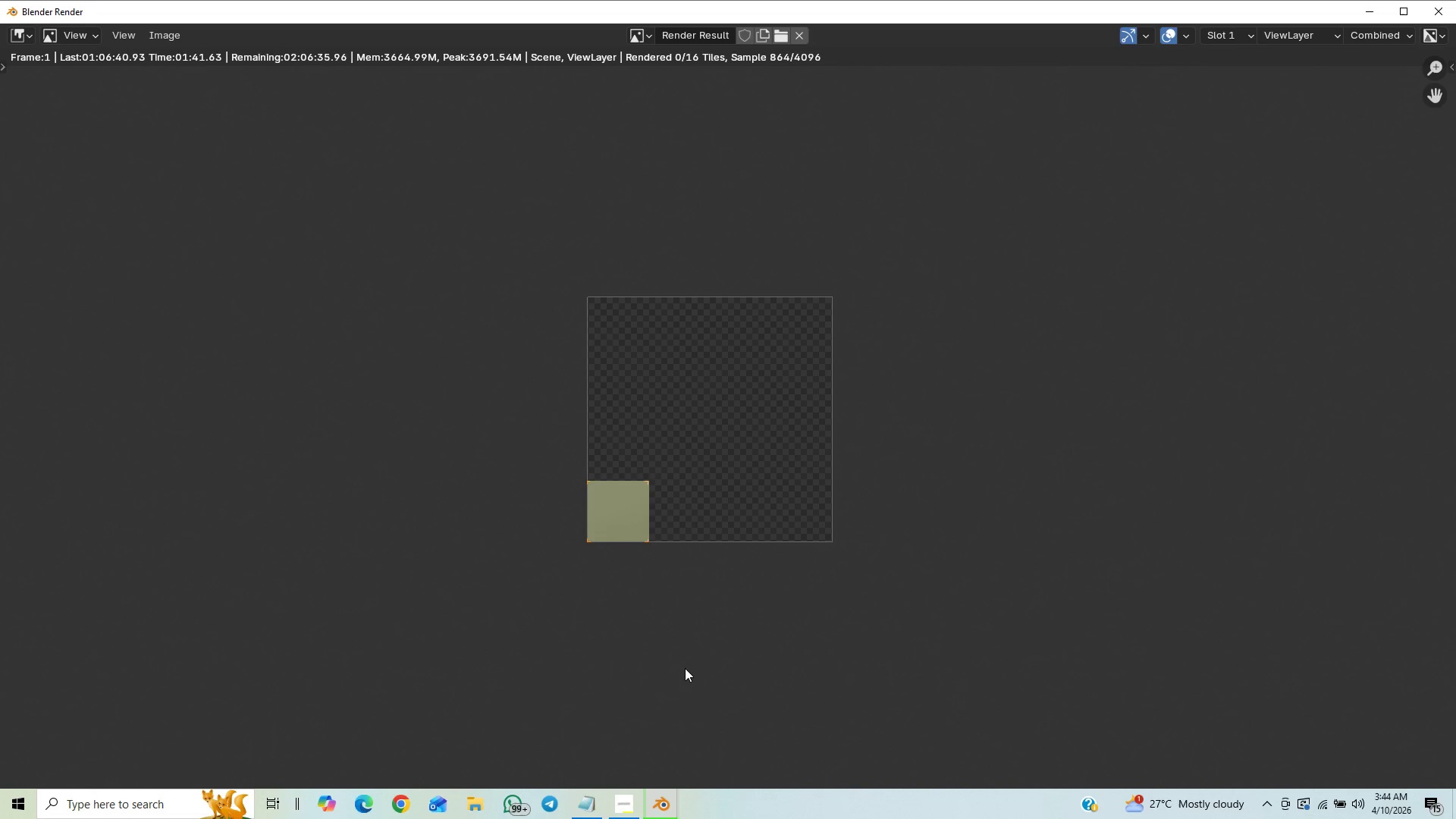 
scroll: coordinate [685, 668], scroll_direction: up, amount: 1.0
 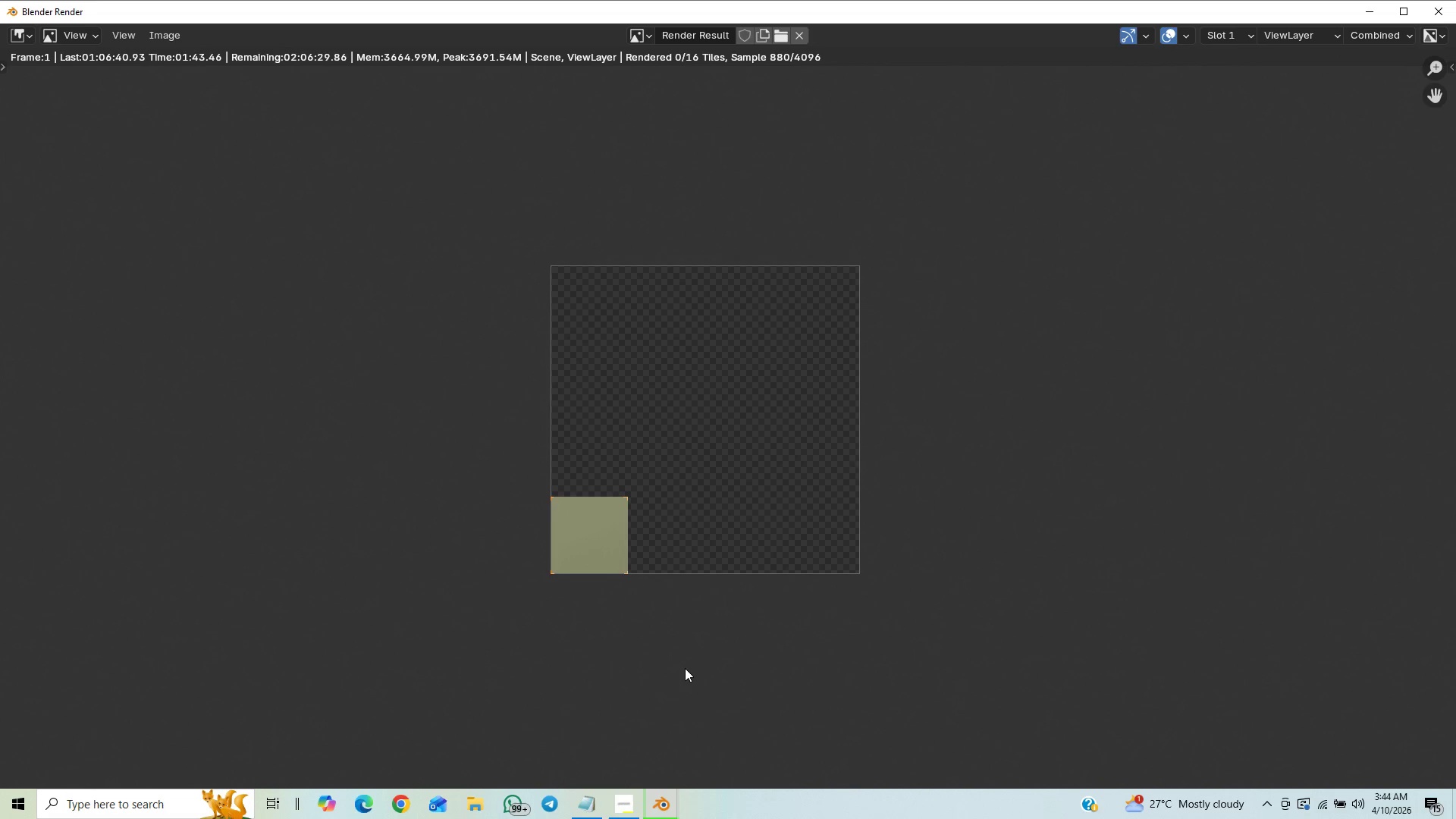 
scroll: coordinate [685, 668], scroll_direction: down, amount: 1.0
 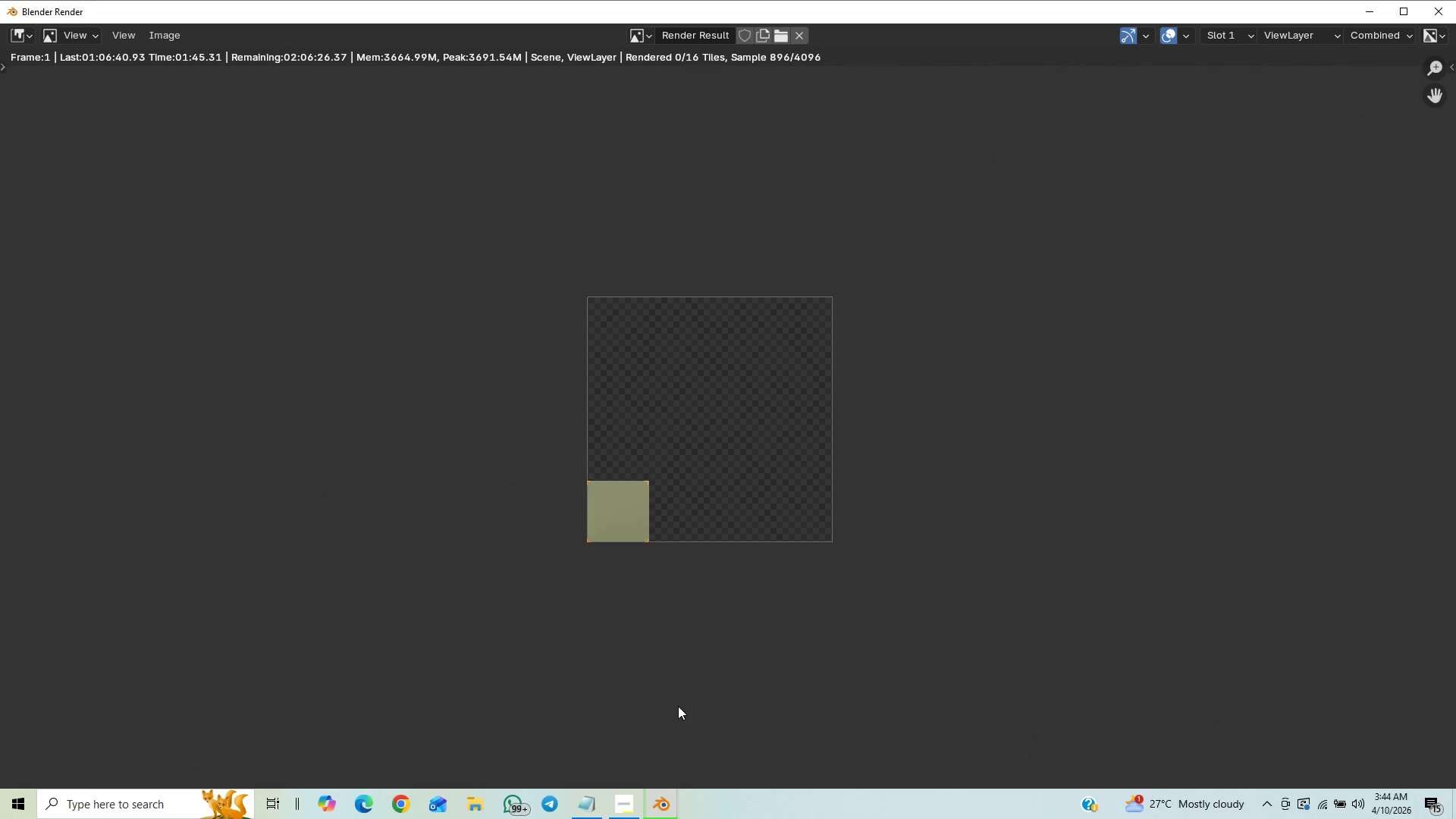 
scroll: coordinate [692, 711], scroll_direction: up, amount: 3.0
 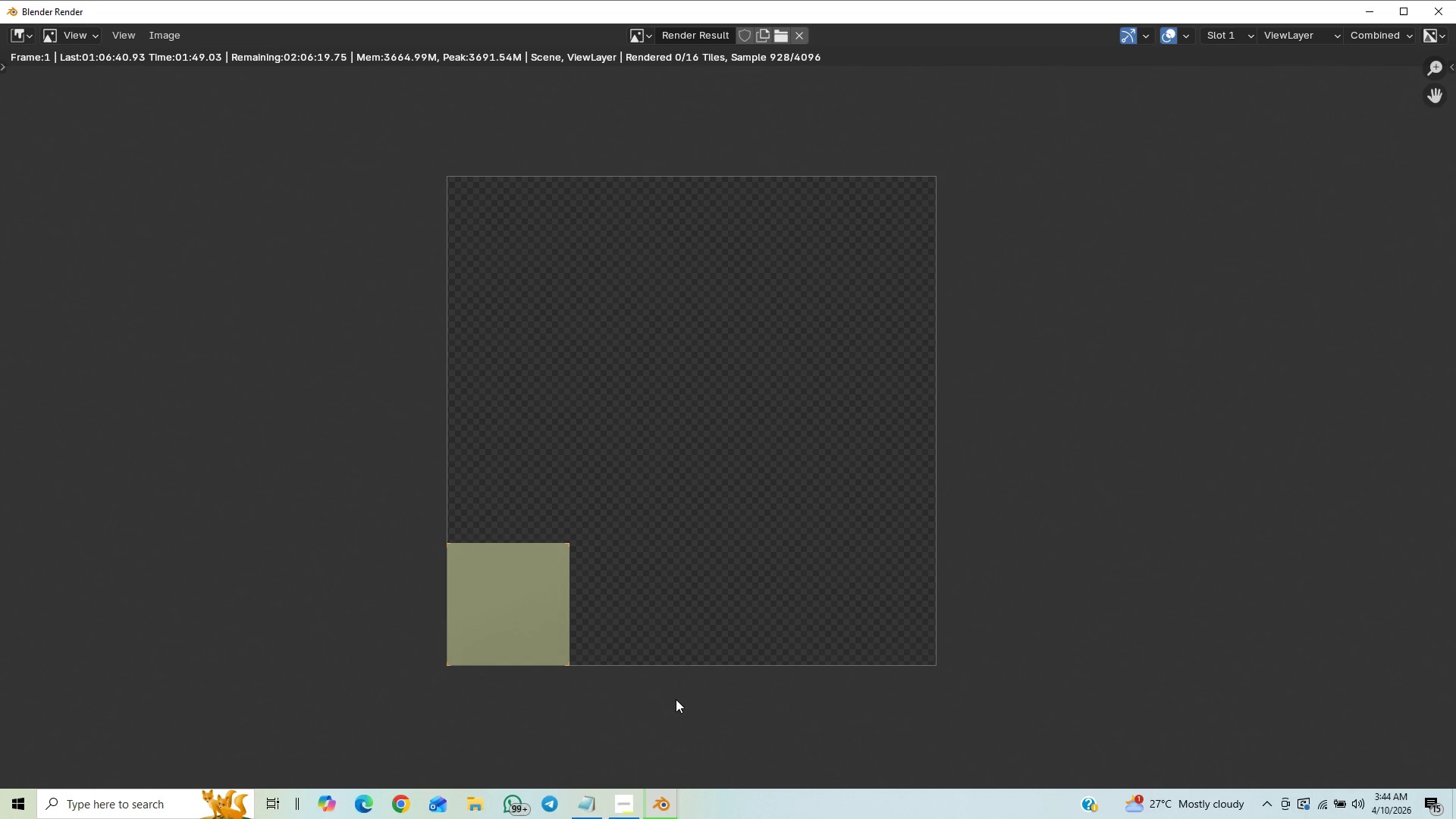 
scroll: coordinate [679, 693], scroll_direction: down, amount: 8.0
 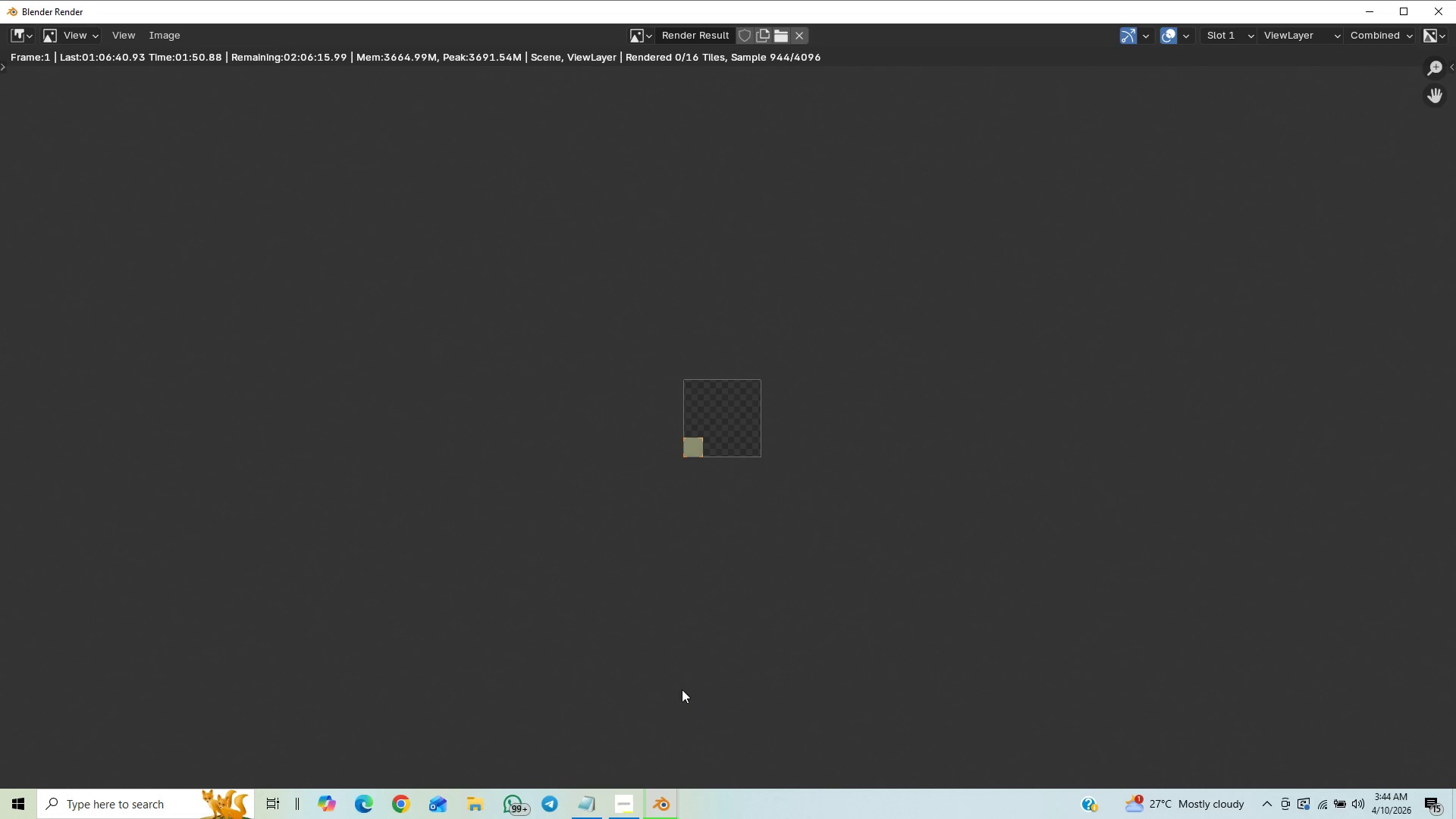 
scroll: coordinate [697, 666], scroll_direction: up, amount: 7.0
 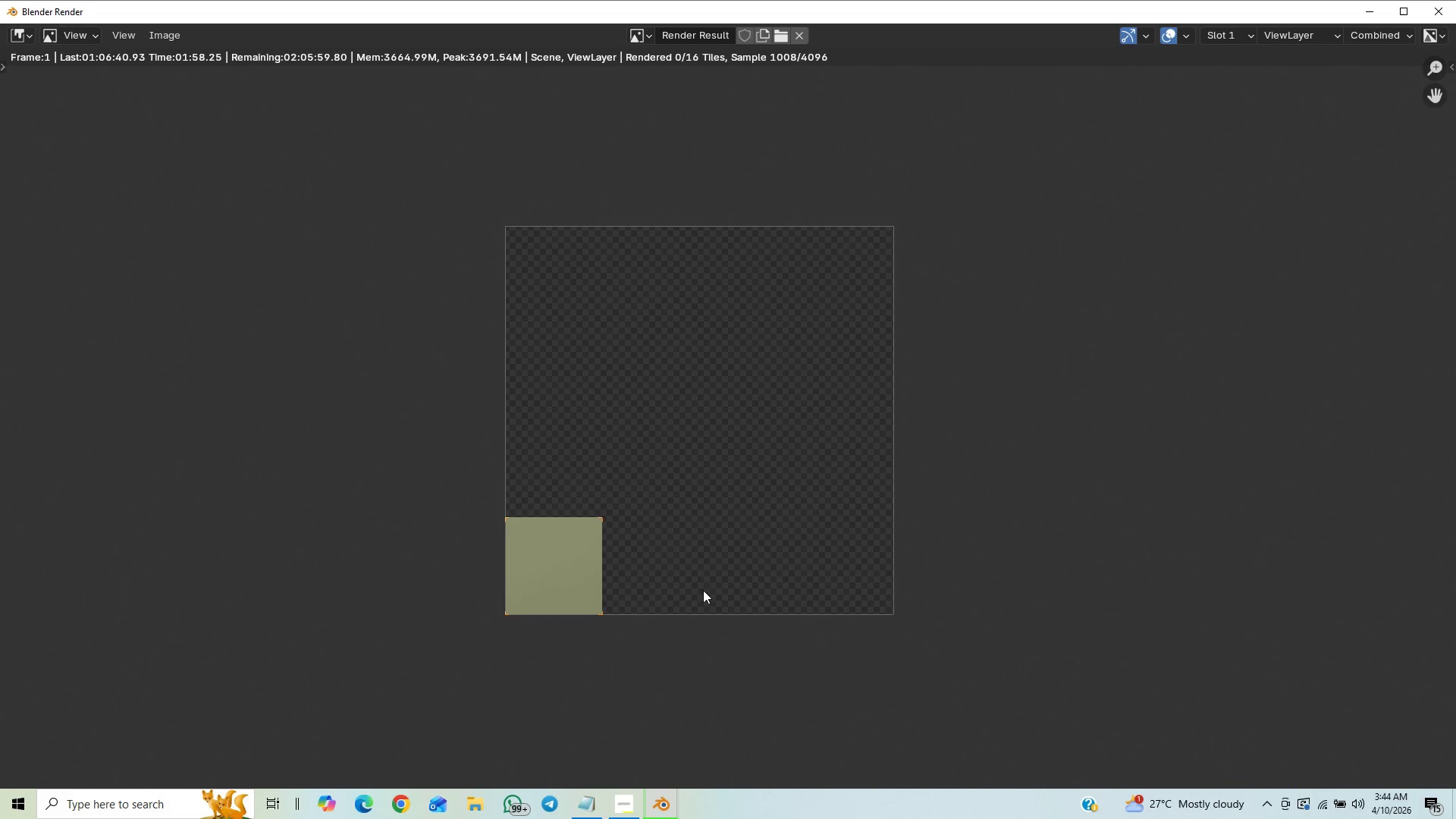 
wait(6.61)
 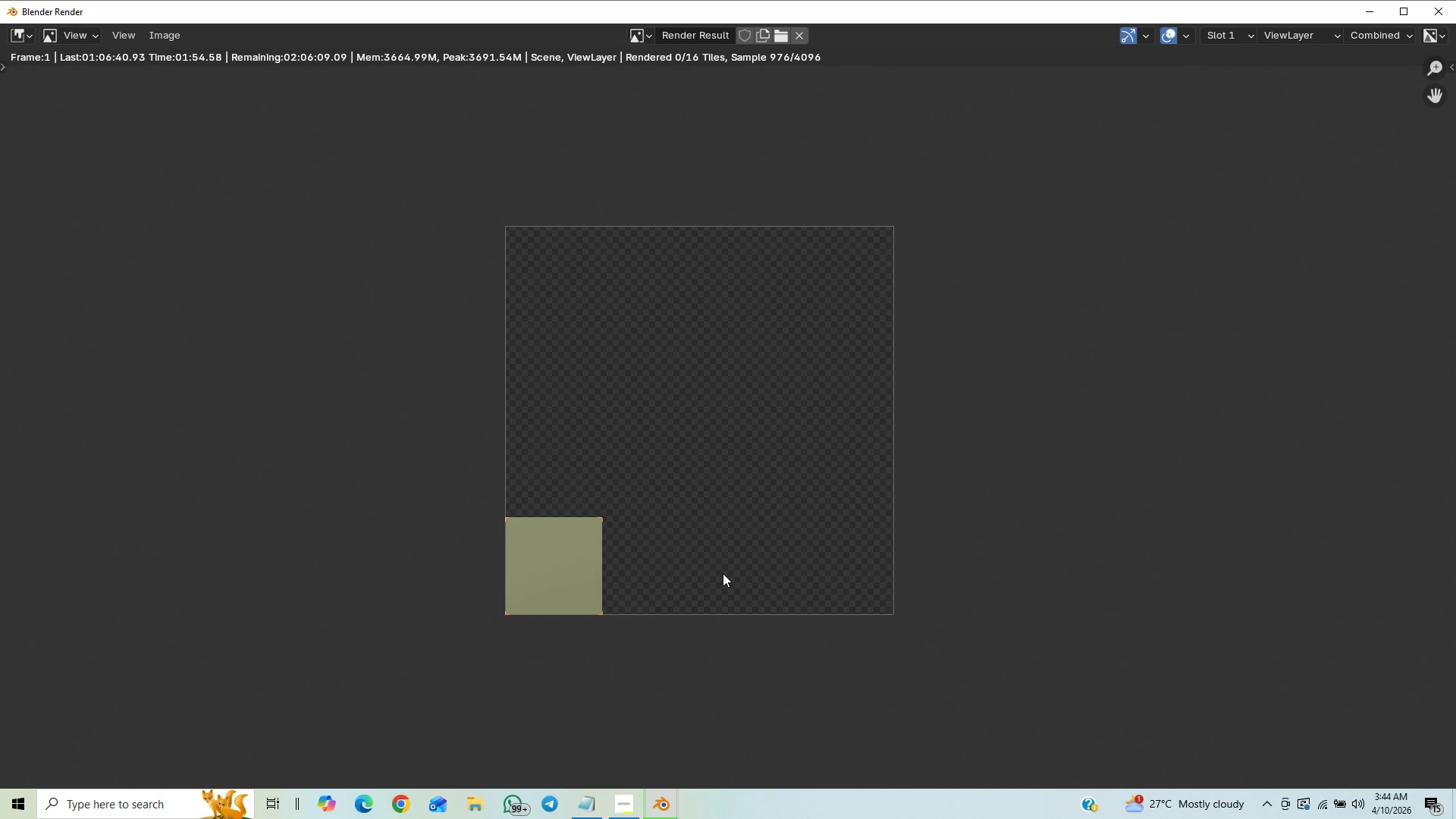 
scroll: coordinate [667, 678], scroll_direction: up, amount: 1.0
 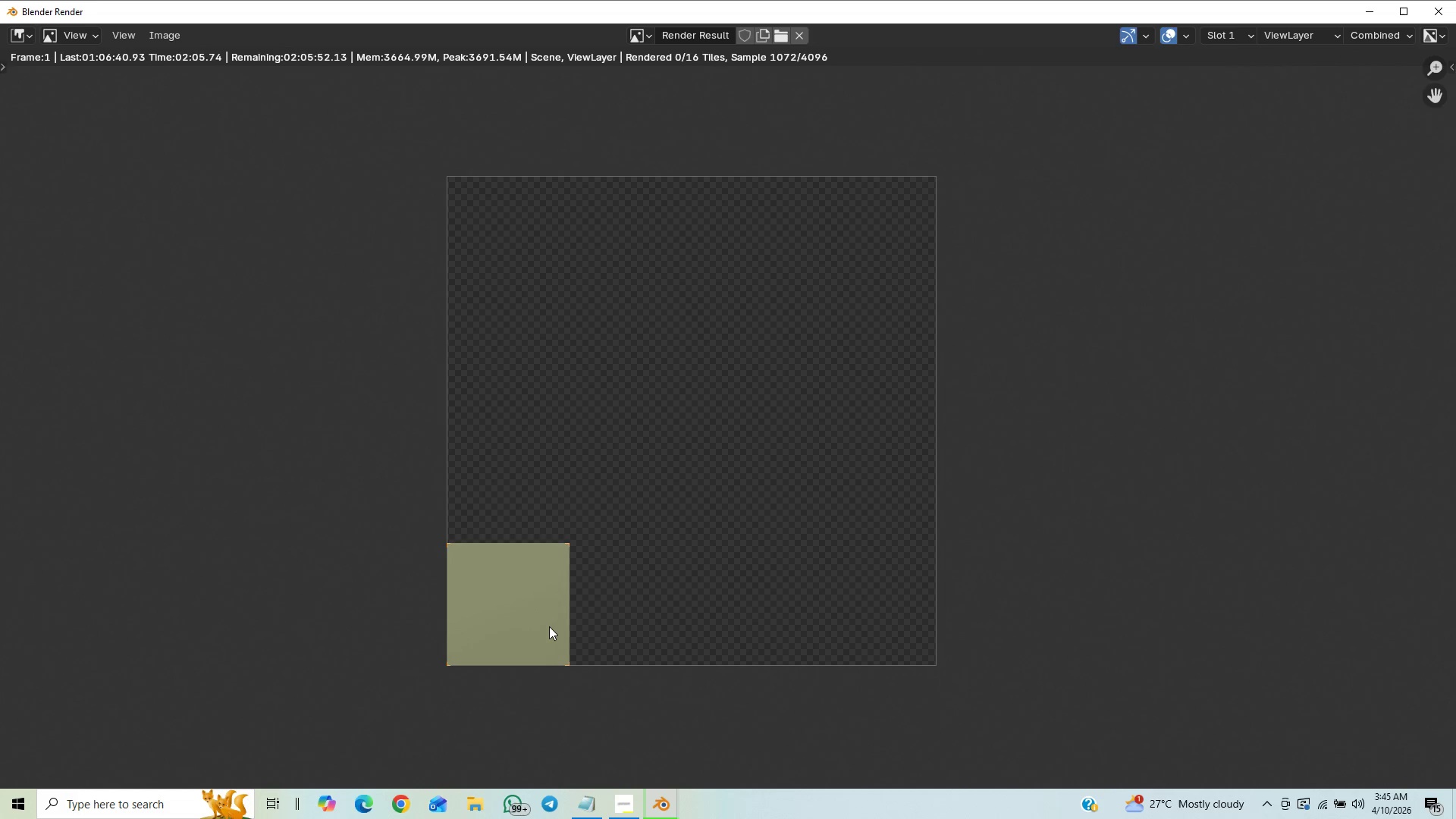 
wait(6.22)
 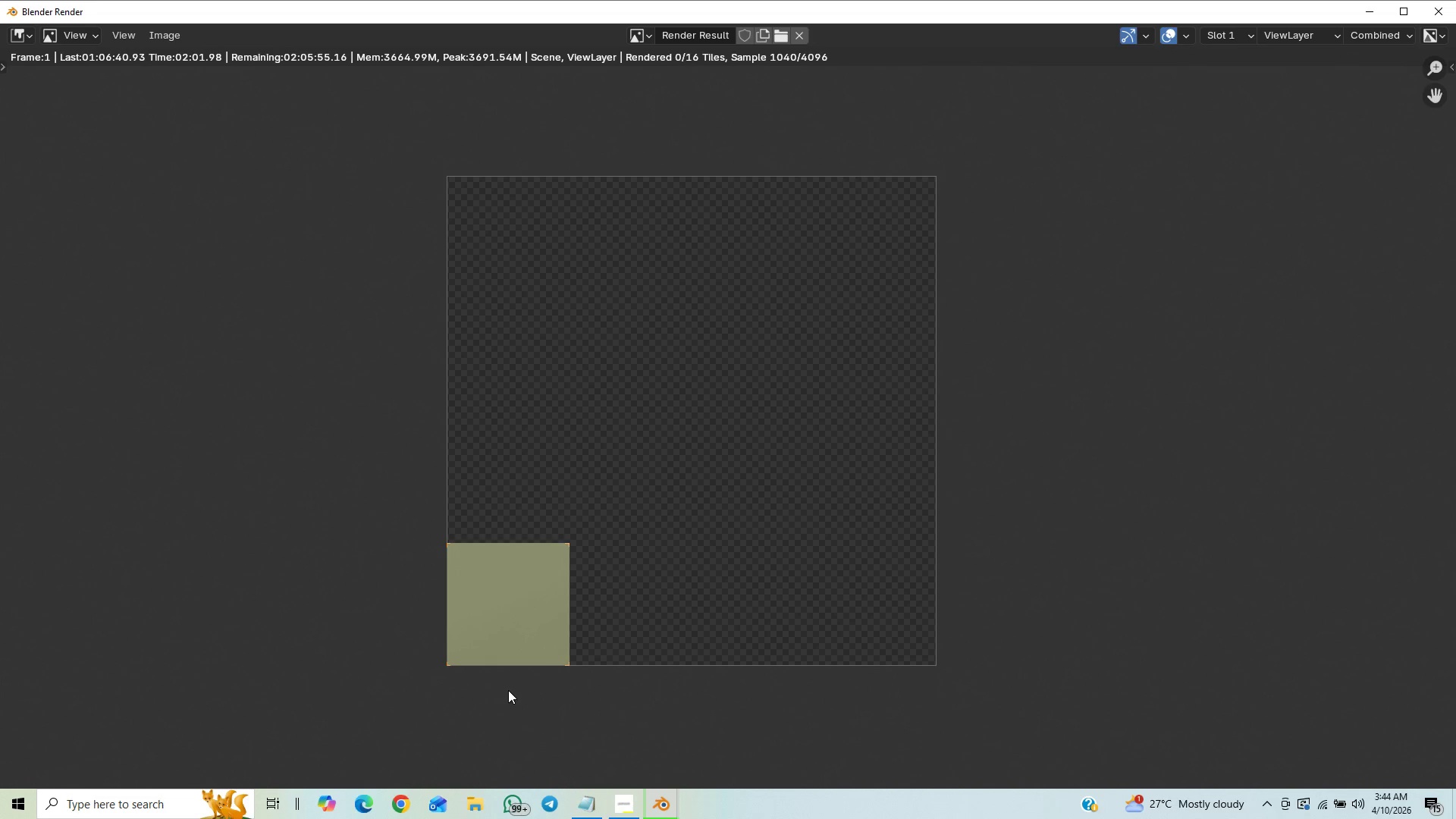 
scroll: coordinate [593, 577], scroll_direction: down, amount: 17.0
 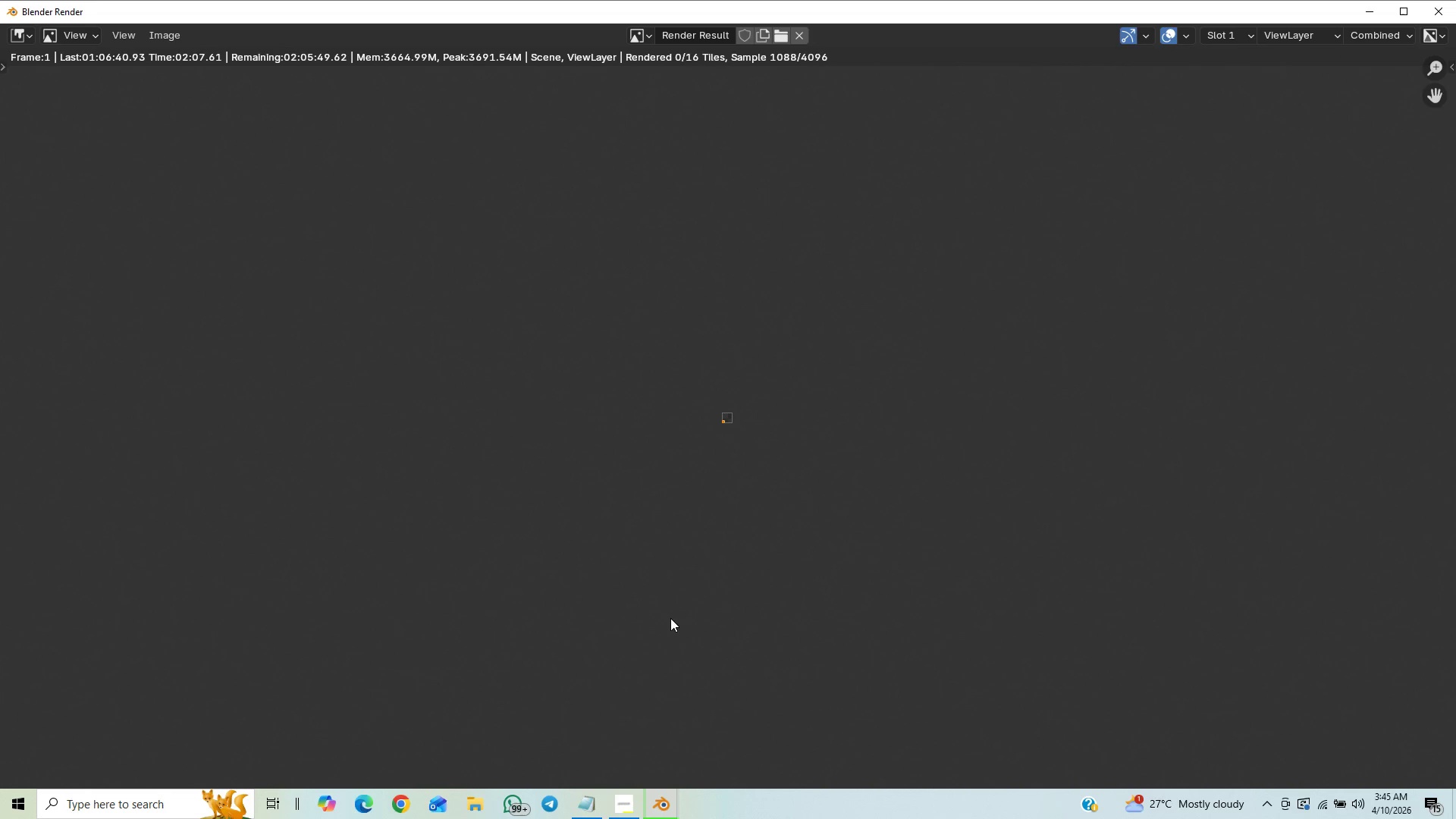 
scroll: coordinate [686, 598], scroll_direction: up, amount: 15.0
 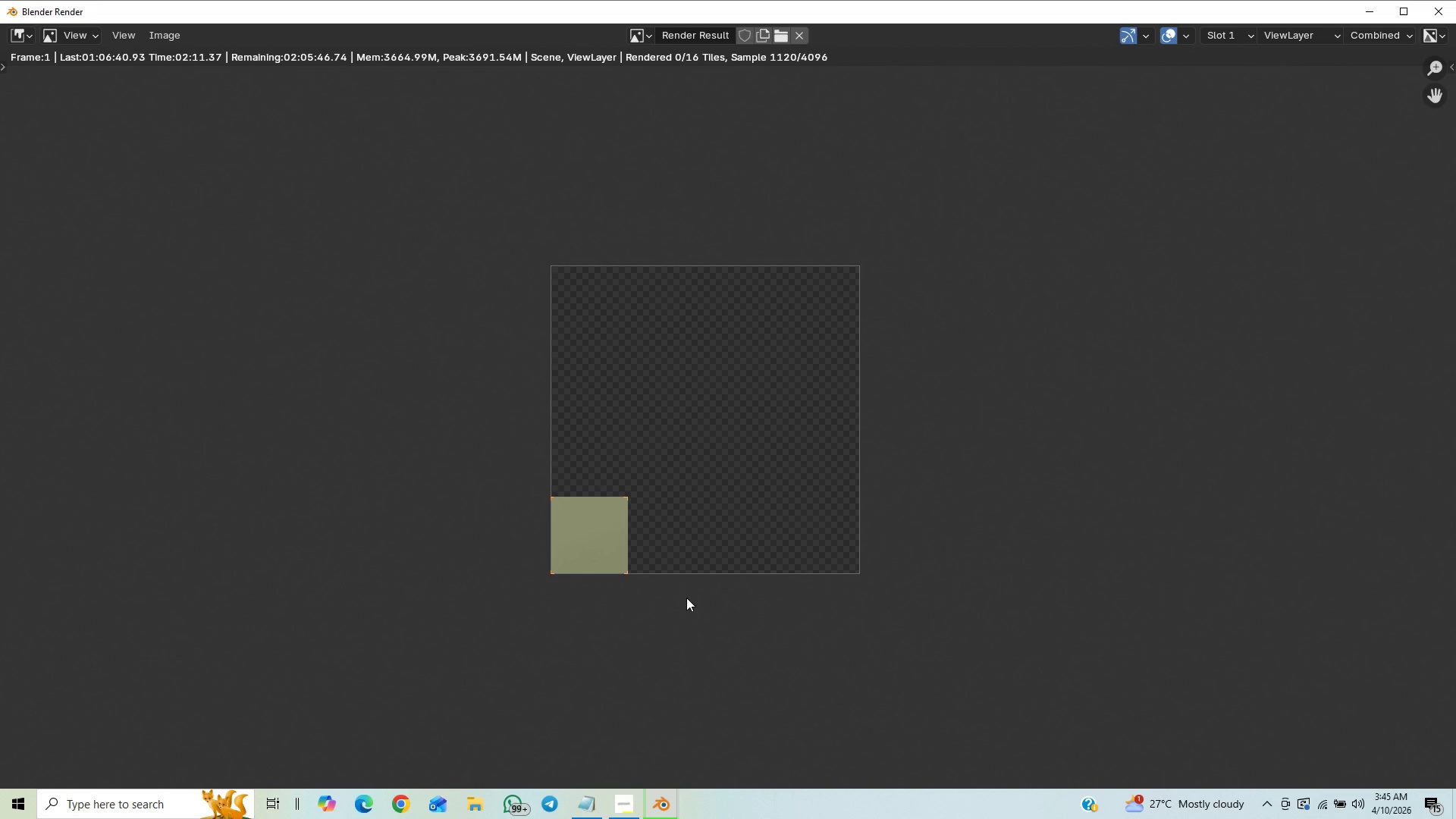 
scroll: coordinate [686, 598], scroll_direction: down, amount: 1.0
 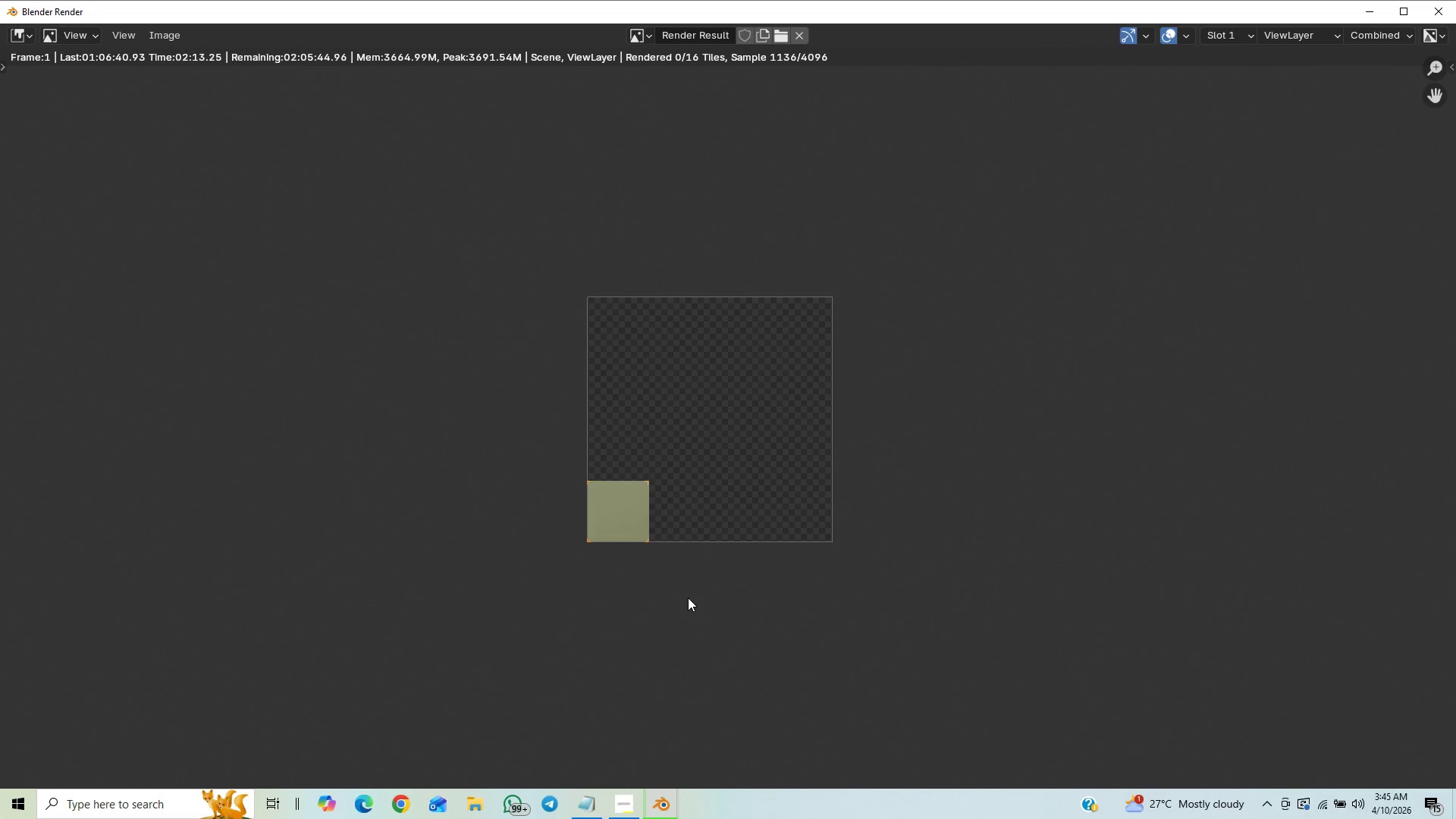 
scroll: coordinate [688, 598], scroll_direction: up, amount: 1.0
 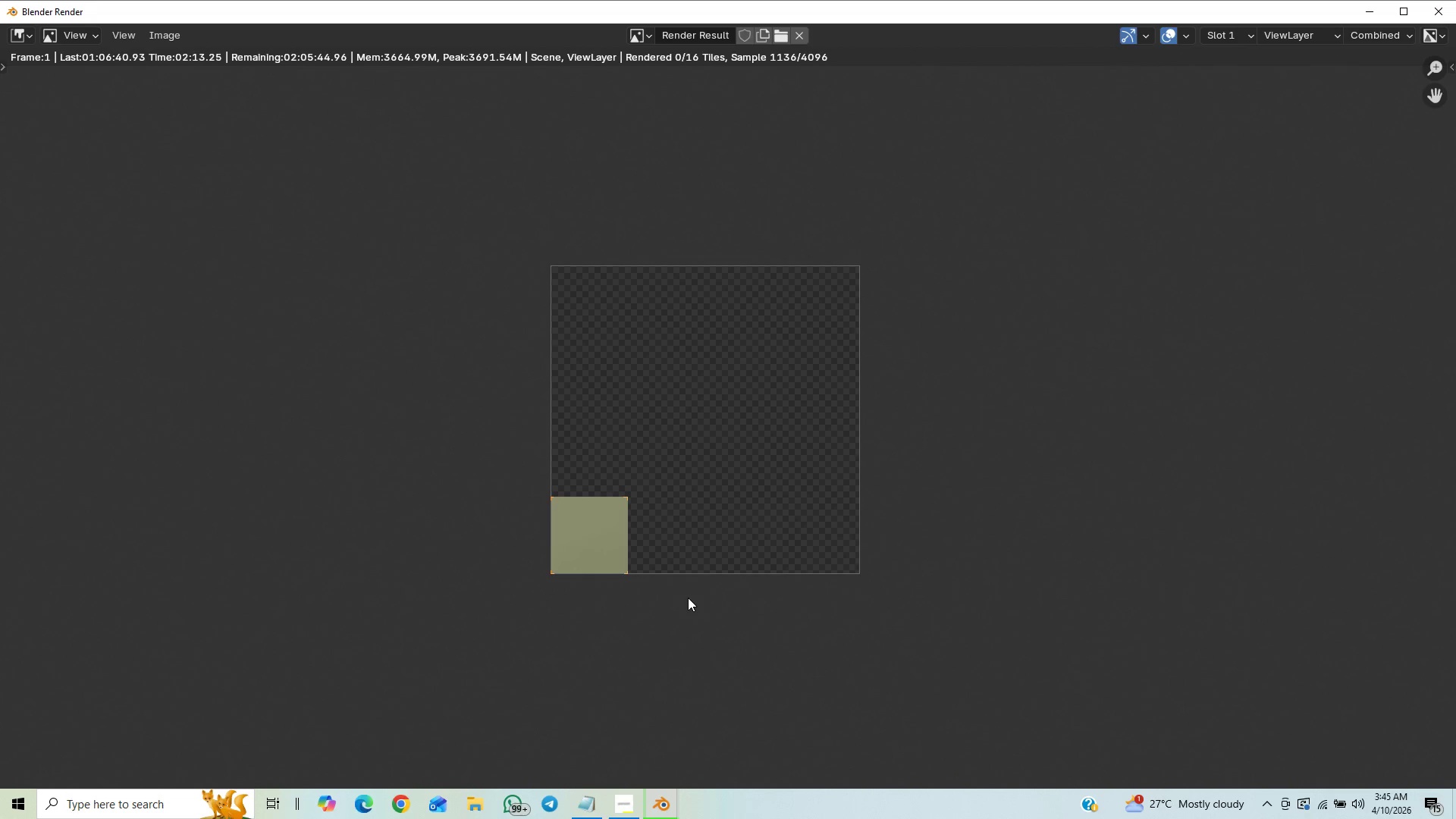 
scroll: coordinate [688, 598], scroll_direction: down, amount: 1.0
 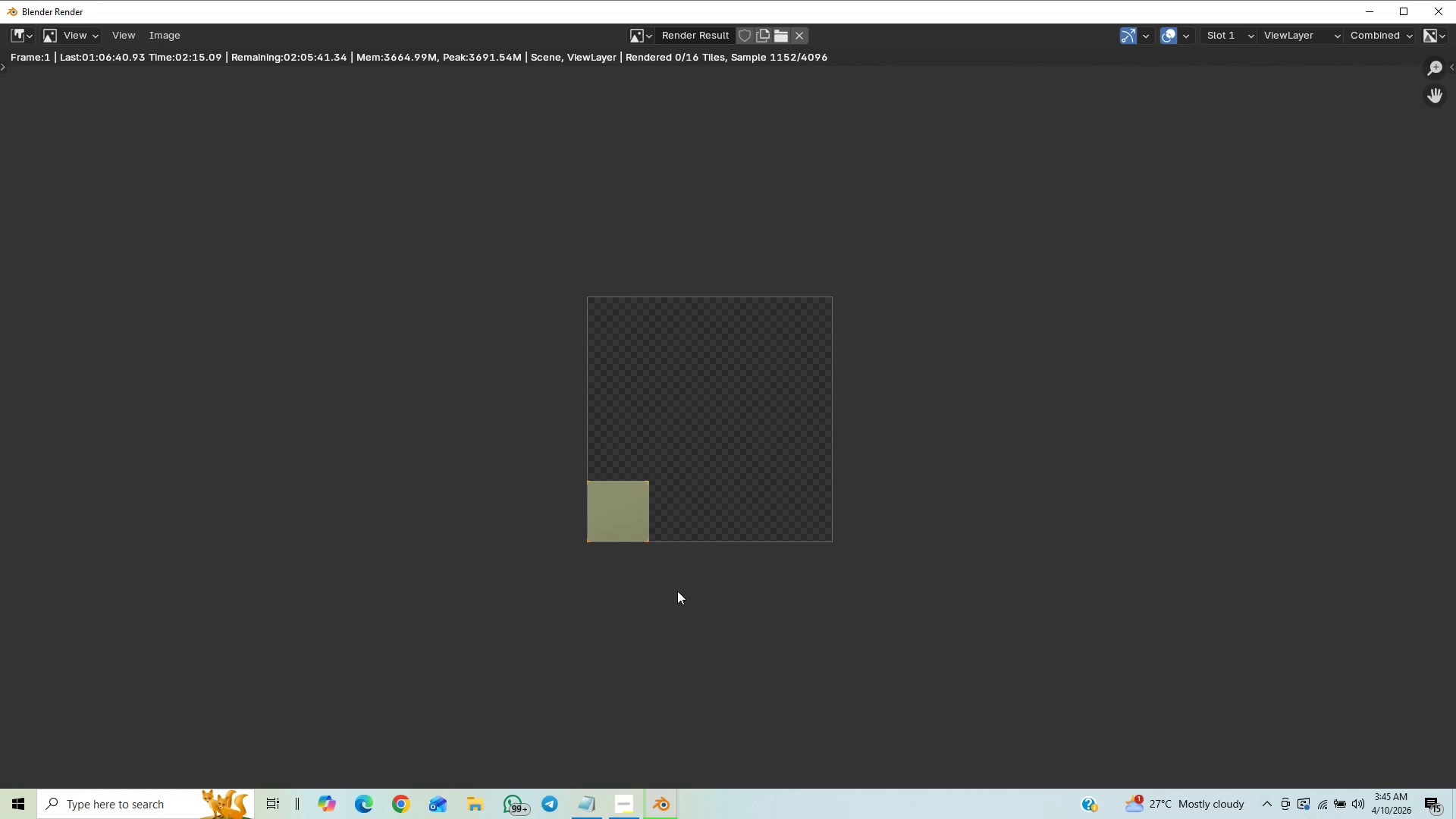 
scroll: coordinate [740, 591], scroll_direction: up, amount: 2.0
 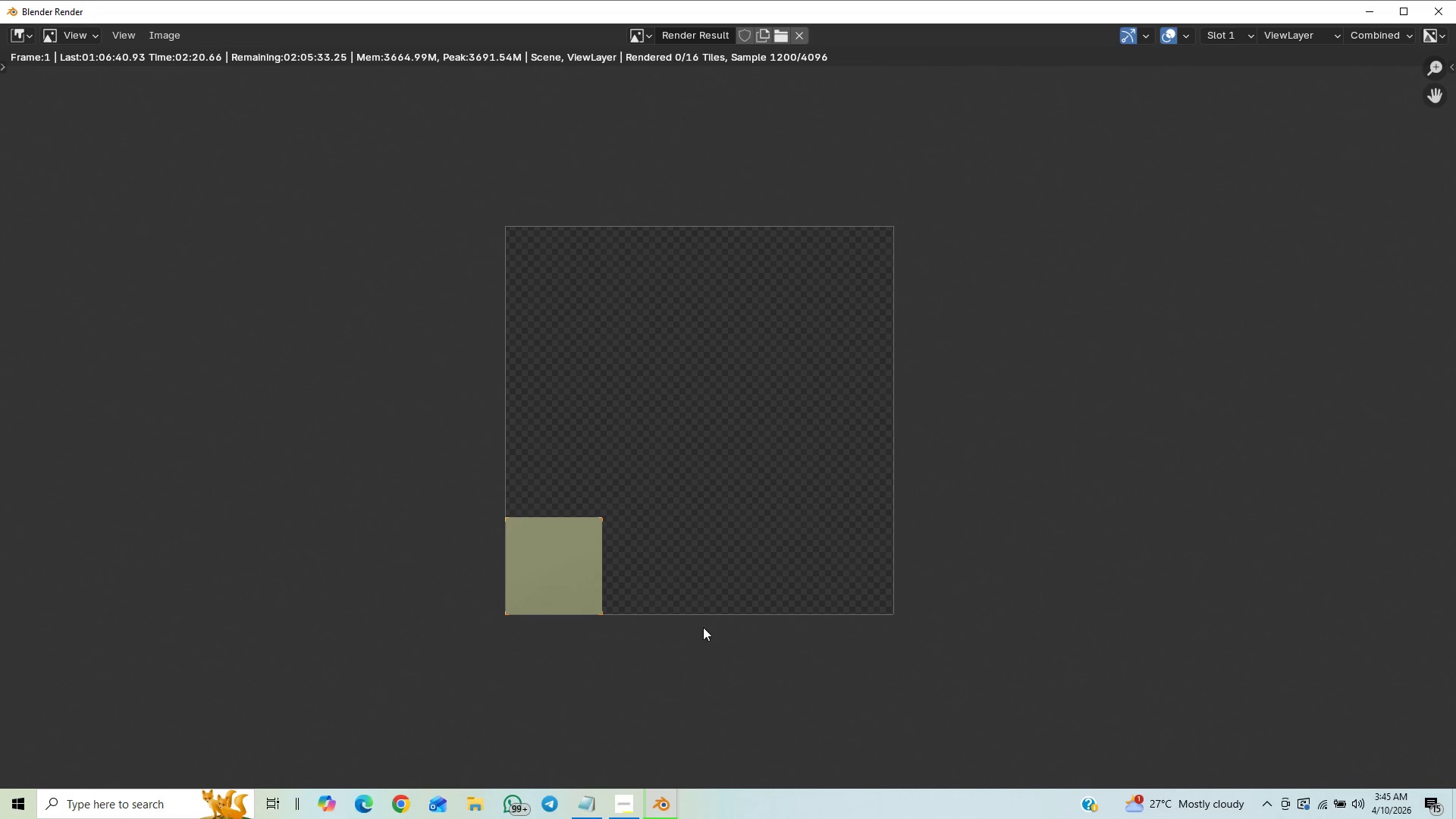 
scroll: coordinate [714, 616], scroll_direction: down, amount: 18.0
 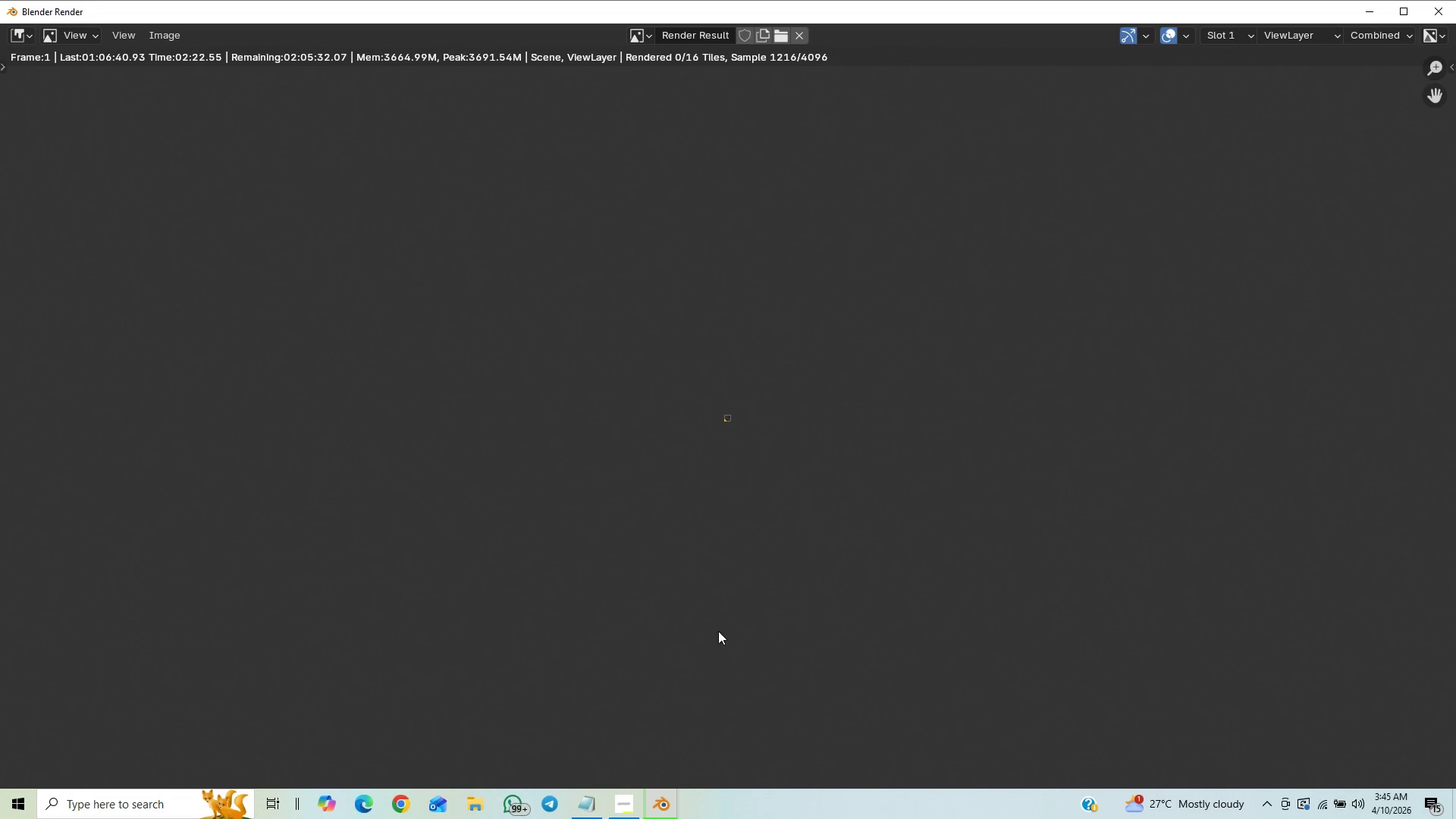 
scroll: coordinate [609, 532], scroll_direction: up, amount: 21.0
 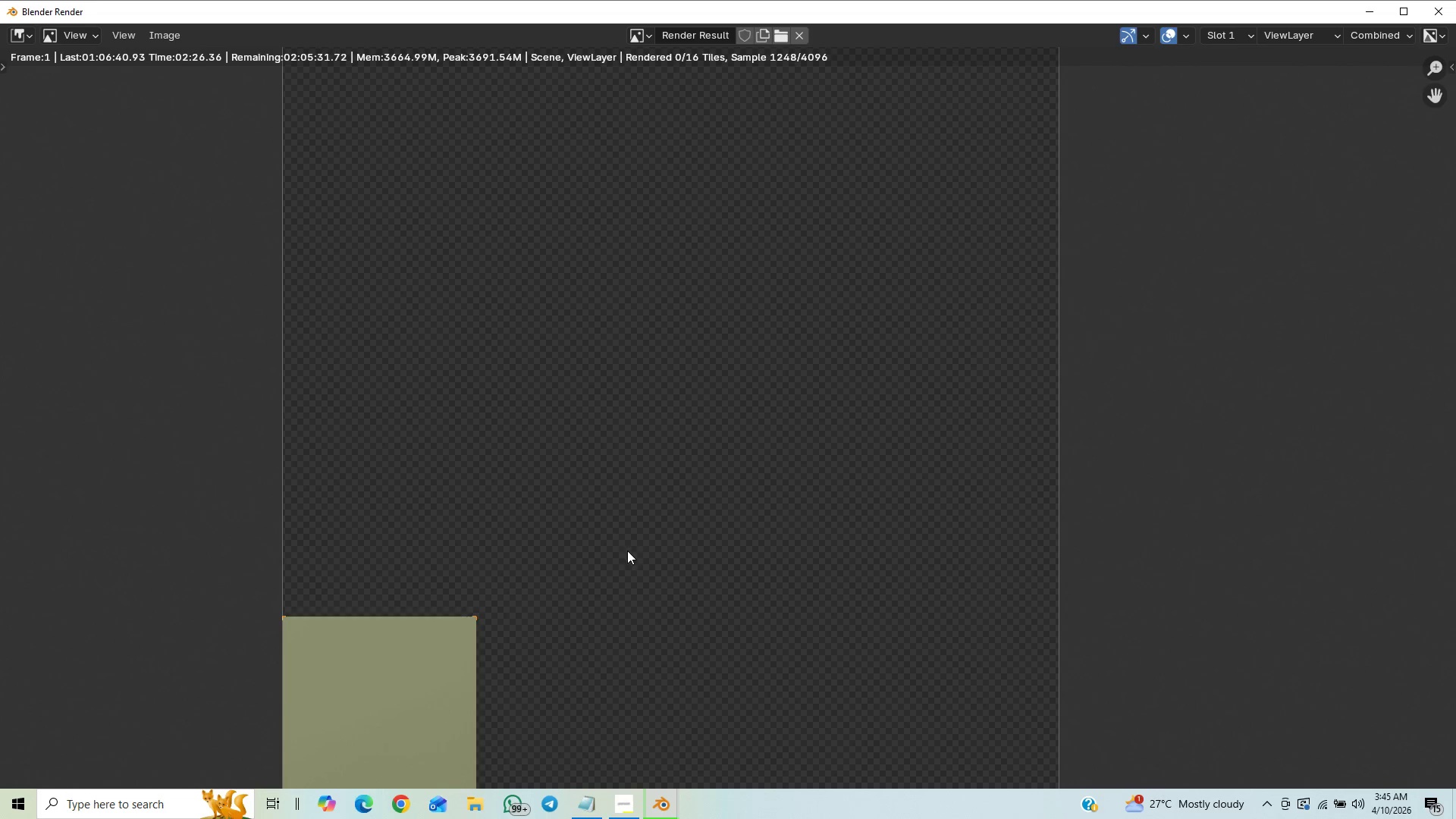 
scroll: coordinate [634, 557], scroll_direction: down, amount: 11.0
 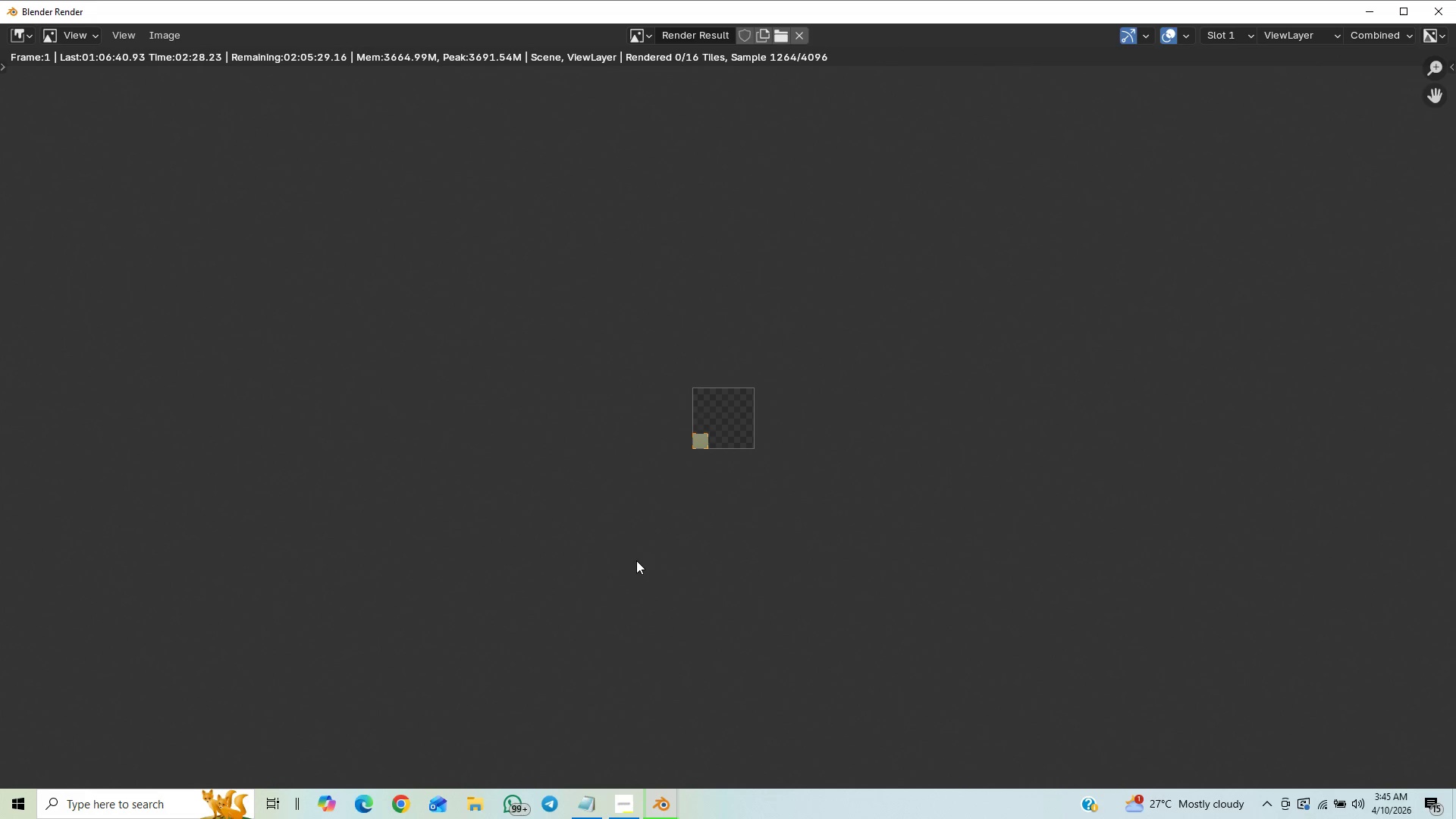 
scroll: coordinate [643, 563], scroll_direction: up, amount: 8.0
 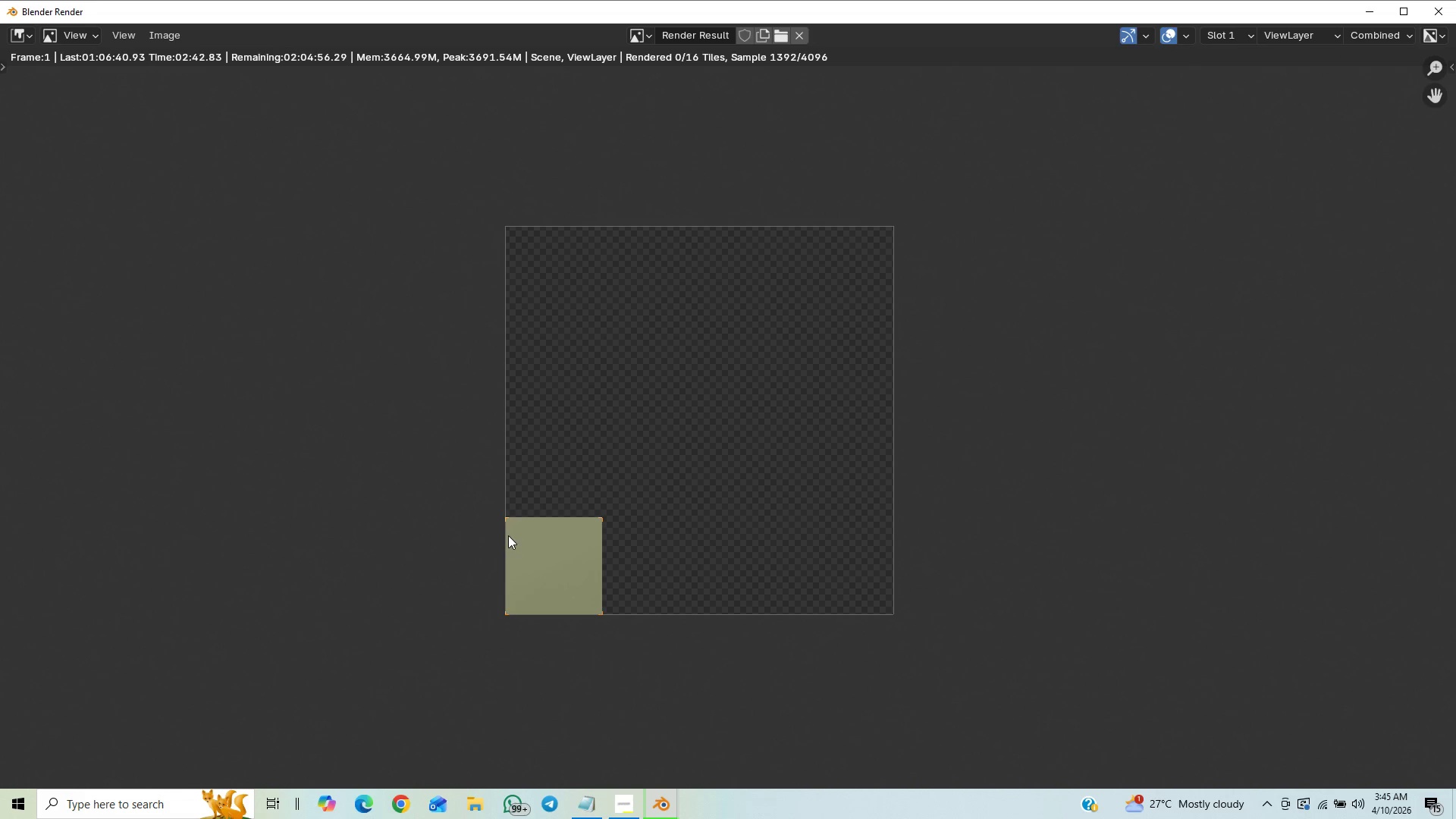 
wait(17.9)
 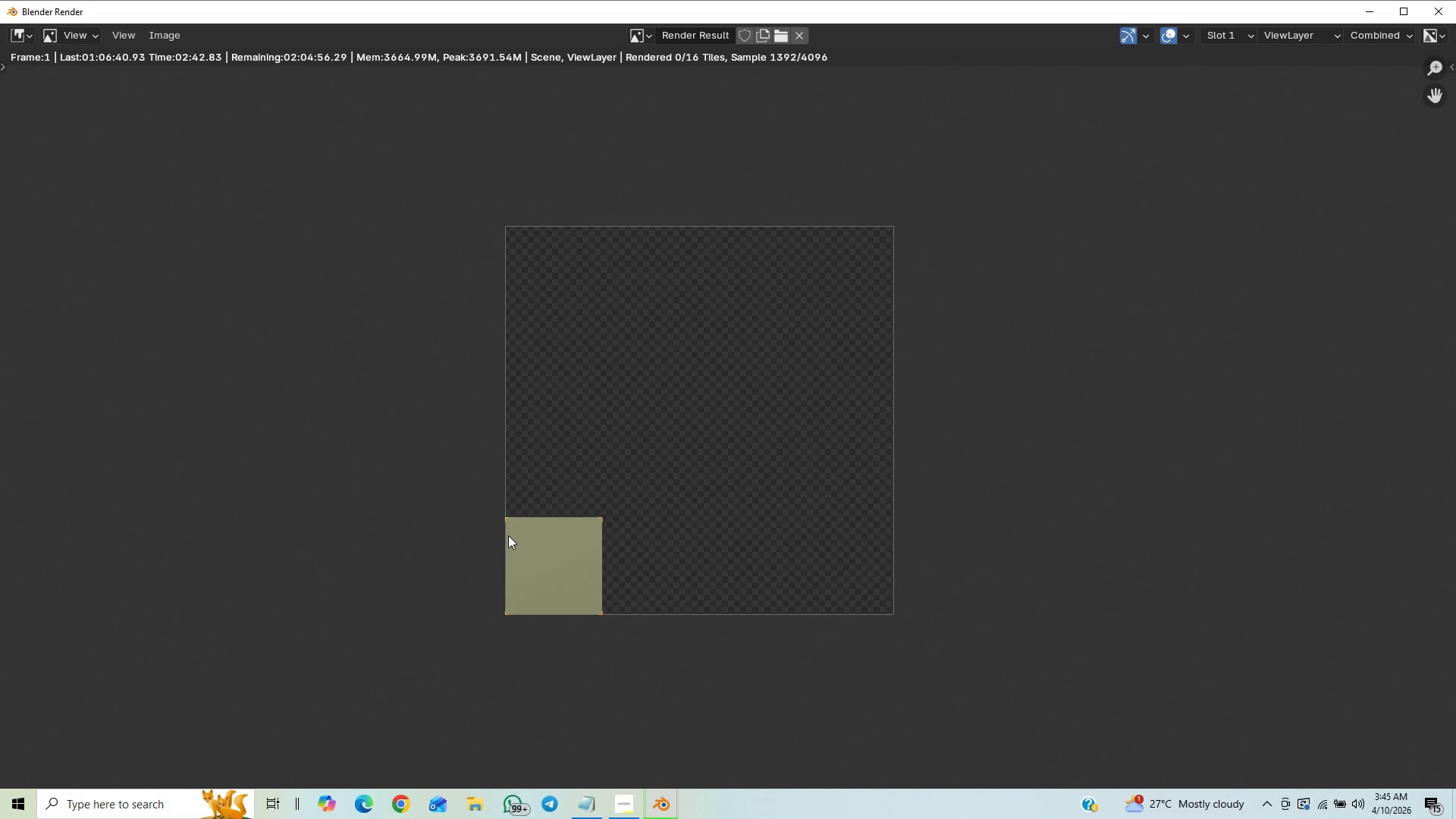 
scroll: coordinate [792, 654], scroll_direction: up, amount: 3.0
 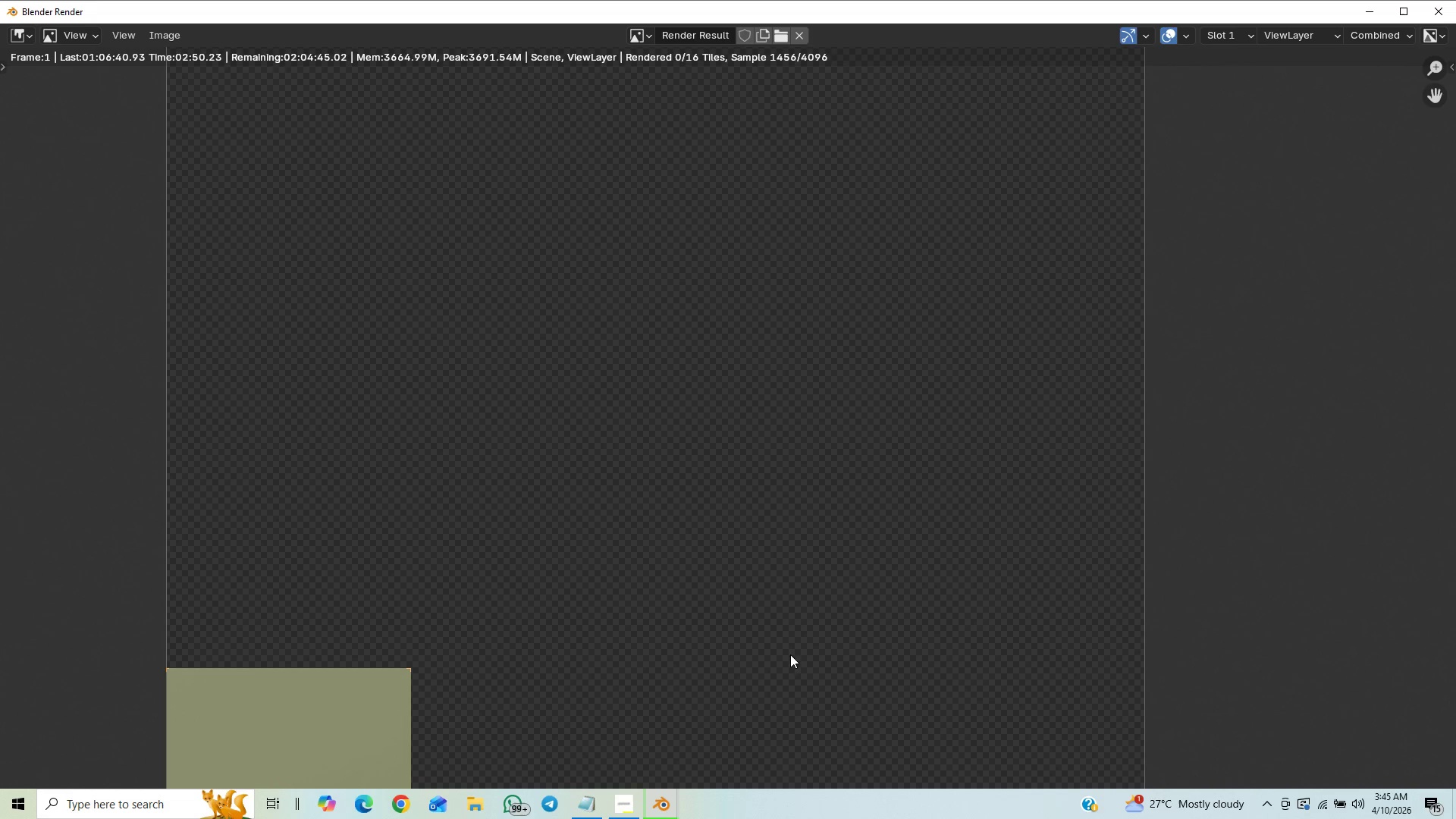 
scroll: coordinate [795, 651], scroll_direction: down, amount: 6.0
 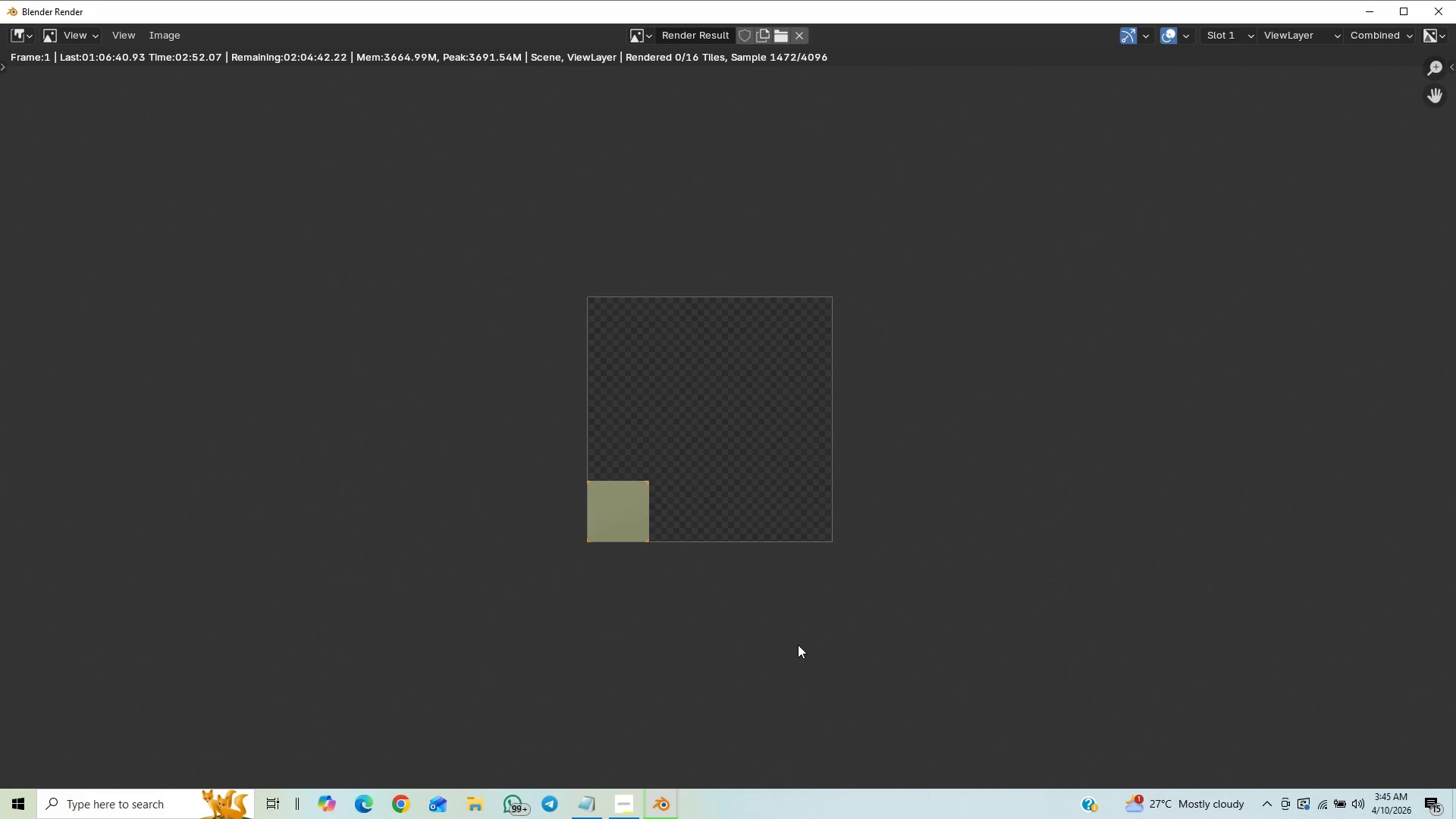 
scroll: coordinate [797, 645], scroll_direction: up, amount: 5.0
 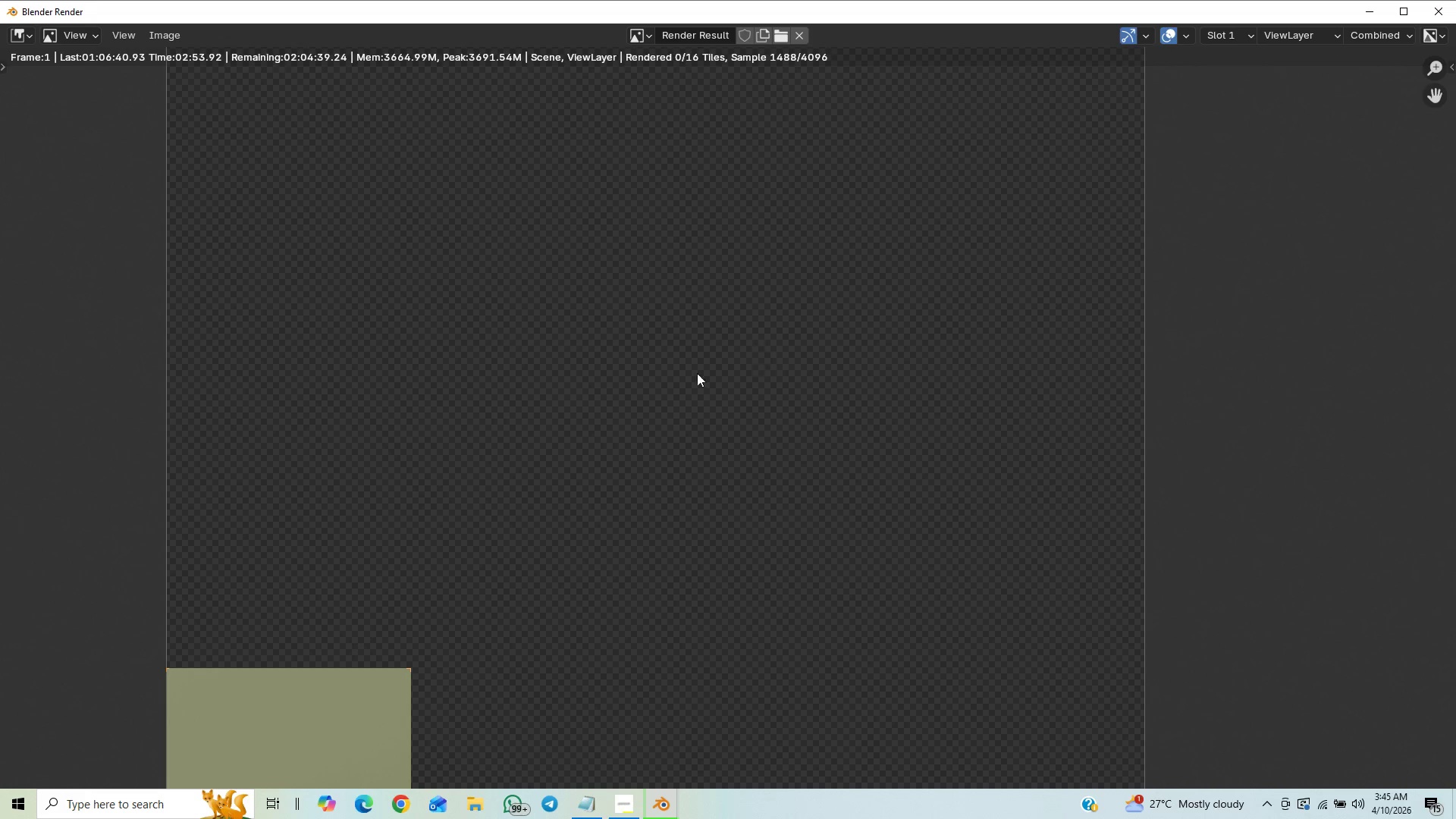 
scroll: coordinate [577, 397], scroll_direction: down, amount: 5.0
 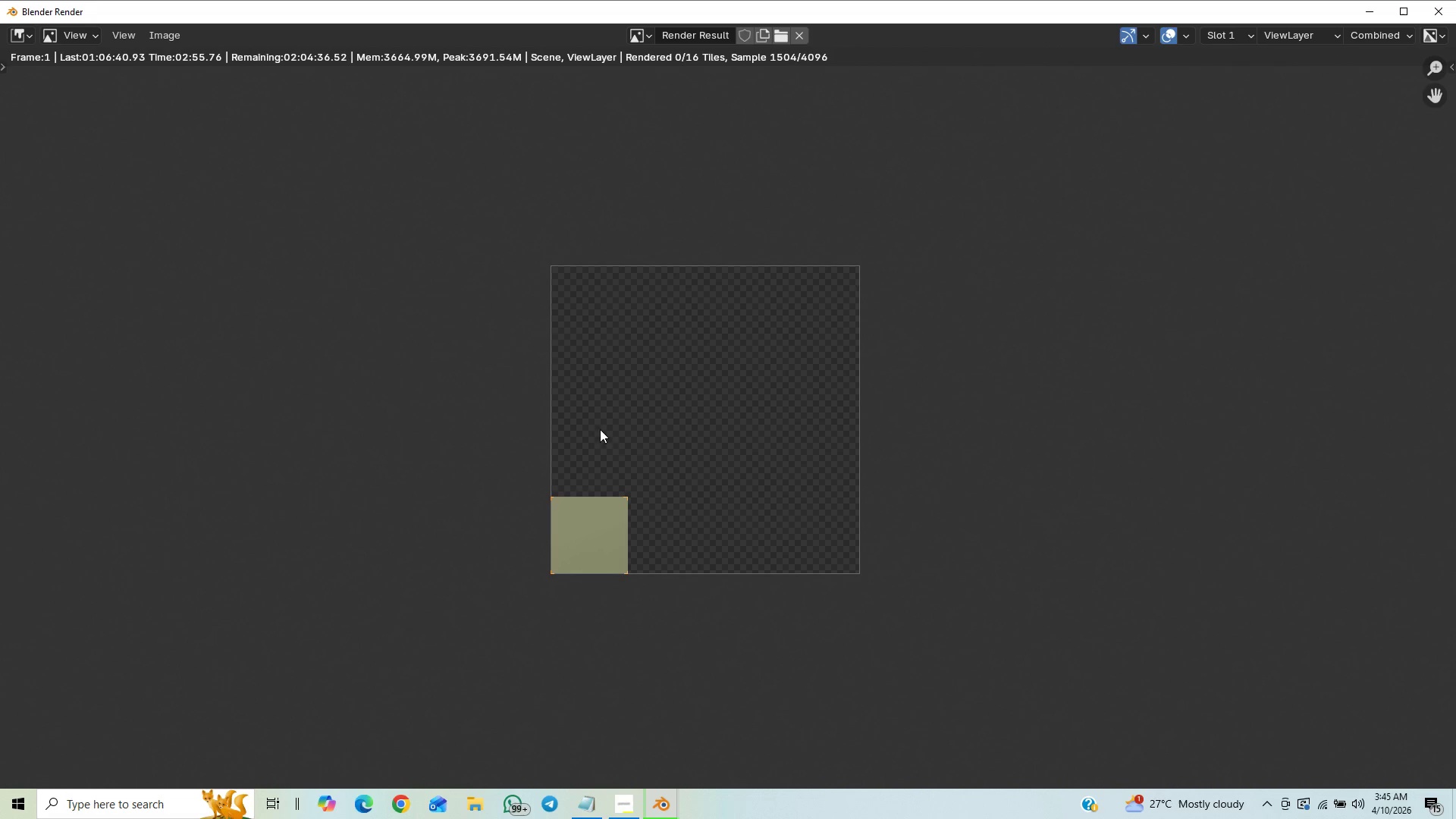 
scroll: coordinate [664, 493], scroll_direction: up, amount: 3.0
 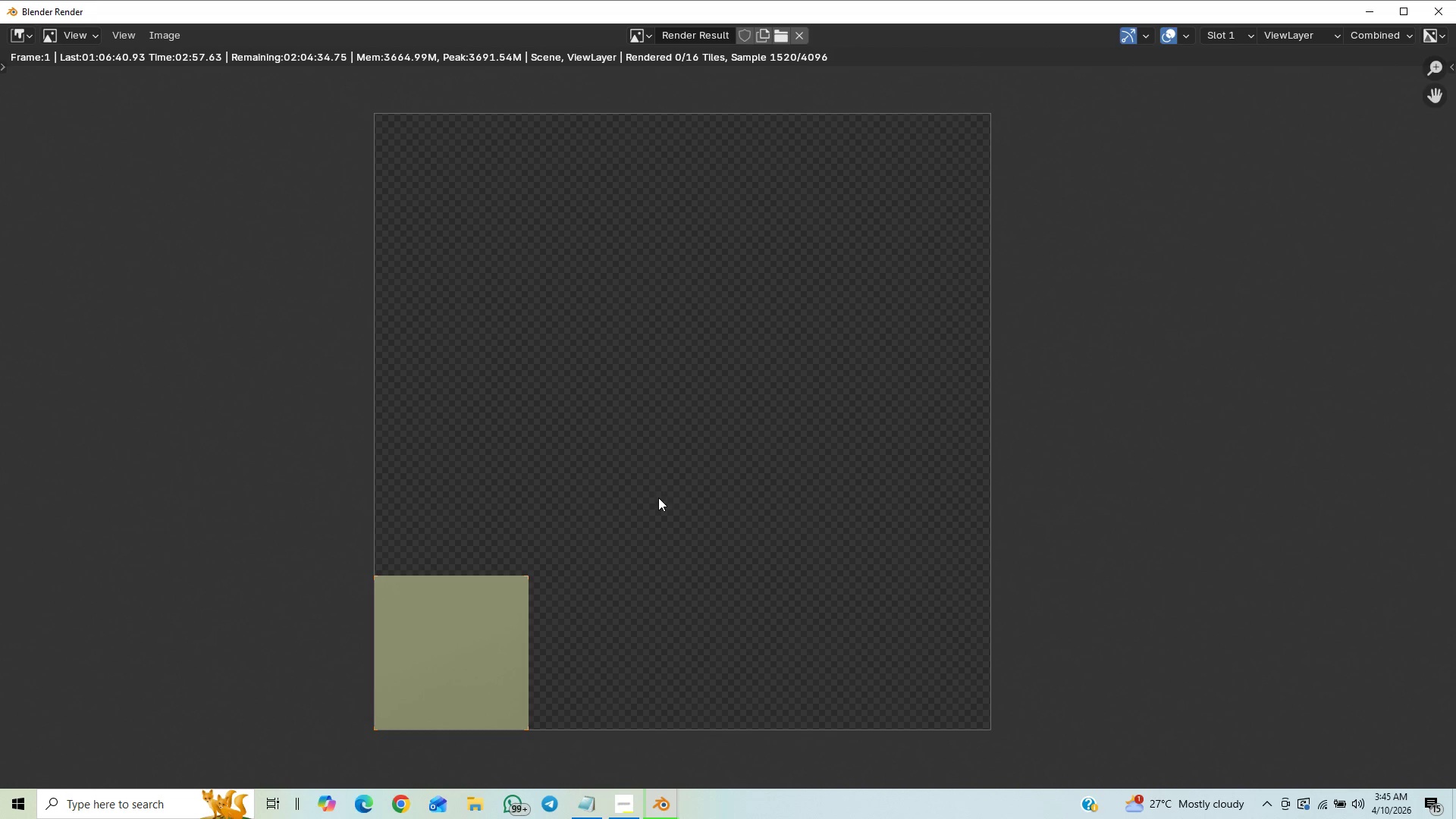 
scroll: coordinate [657, 507], scroll_direction: down, amount: 2.0
 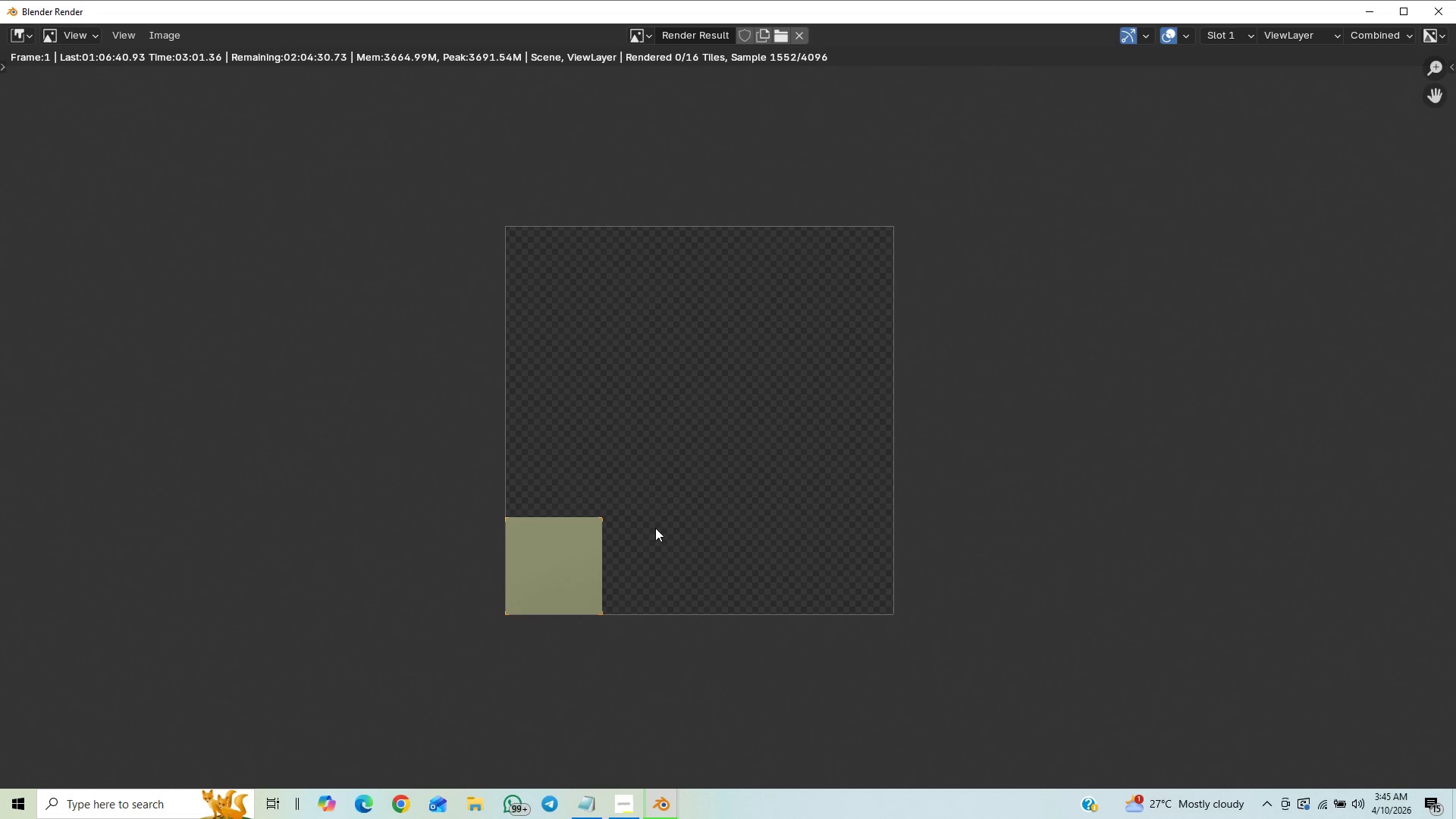 
scroll: coordinate [654, 530], scroll_direction: up, amount: 3.0
 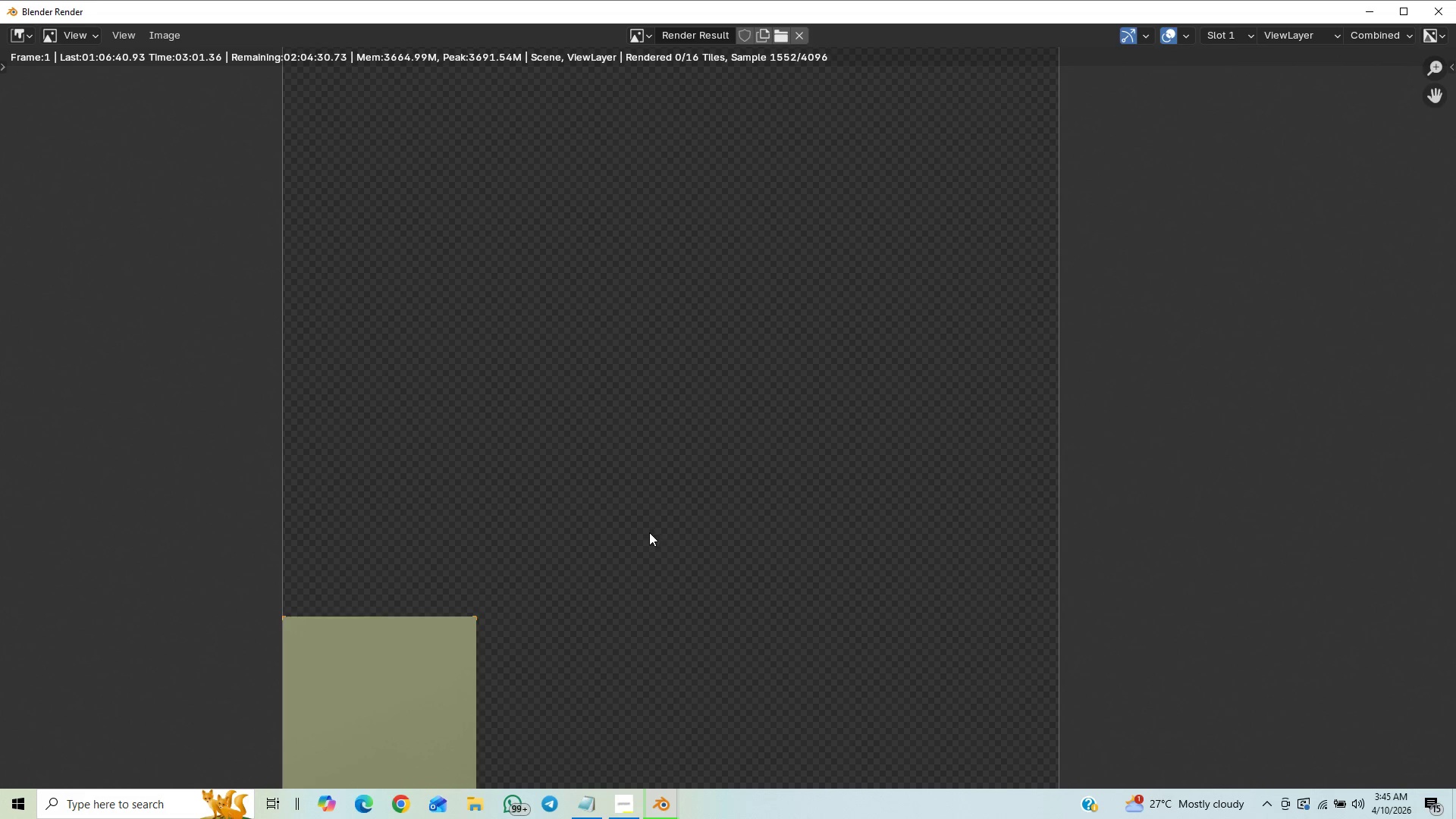 
scroll: coordinate [649, 534], scroll_direction: down, amount: 5.0
 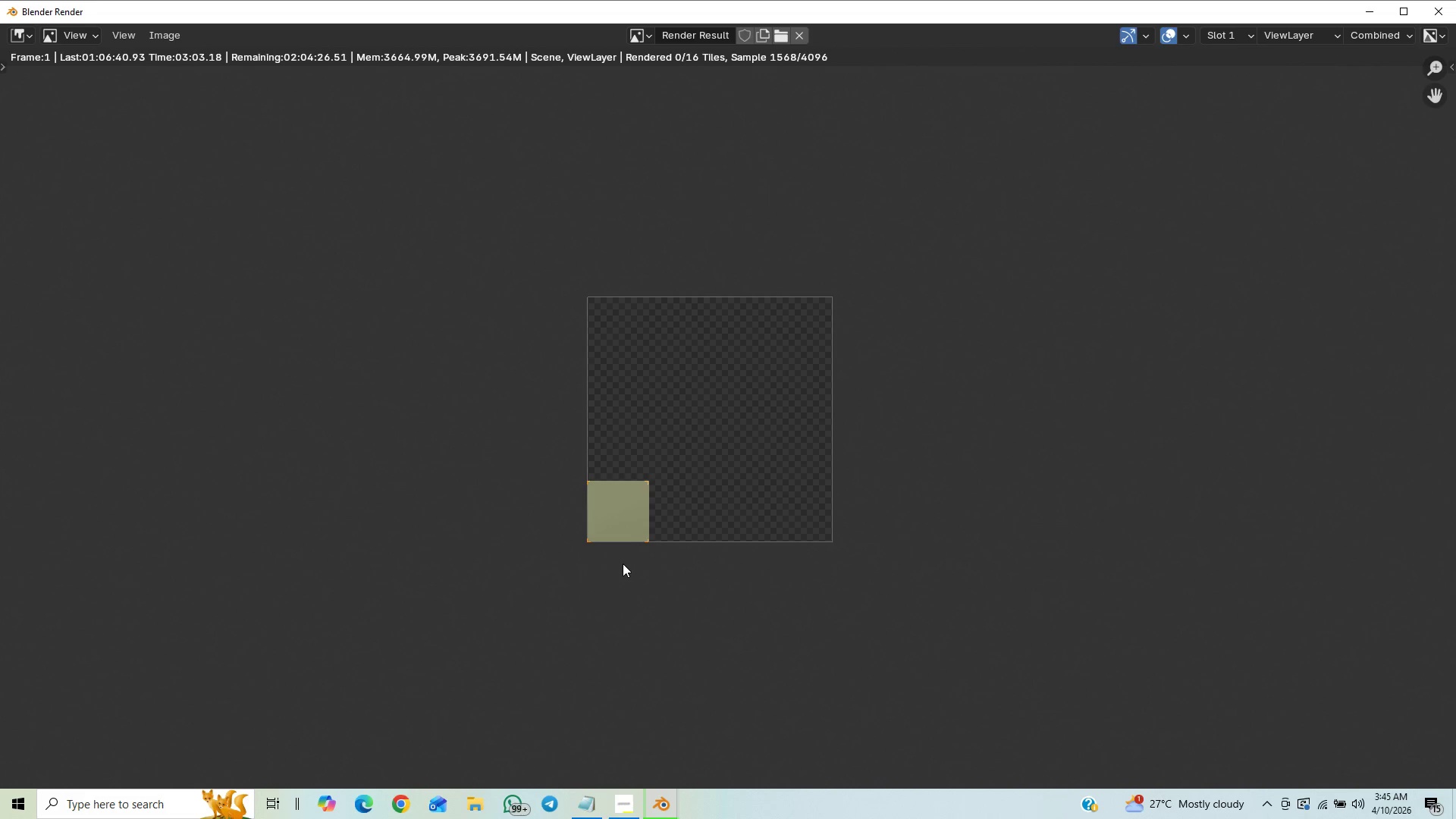 
scroll: coordinate [597, 601], scroll_direction: up, amount: 4.0
 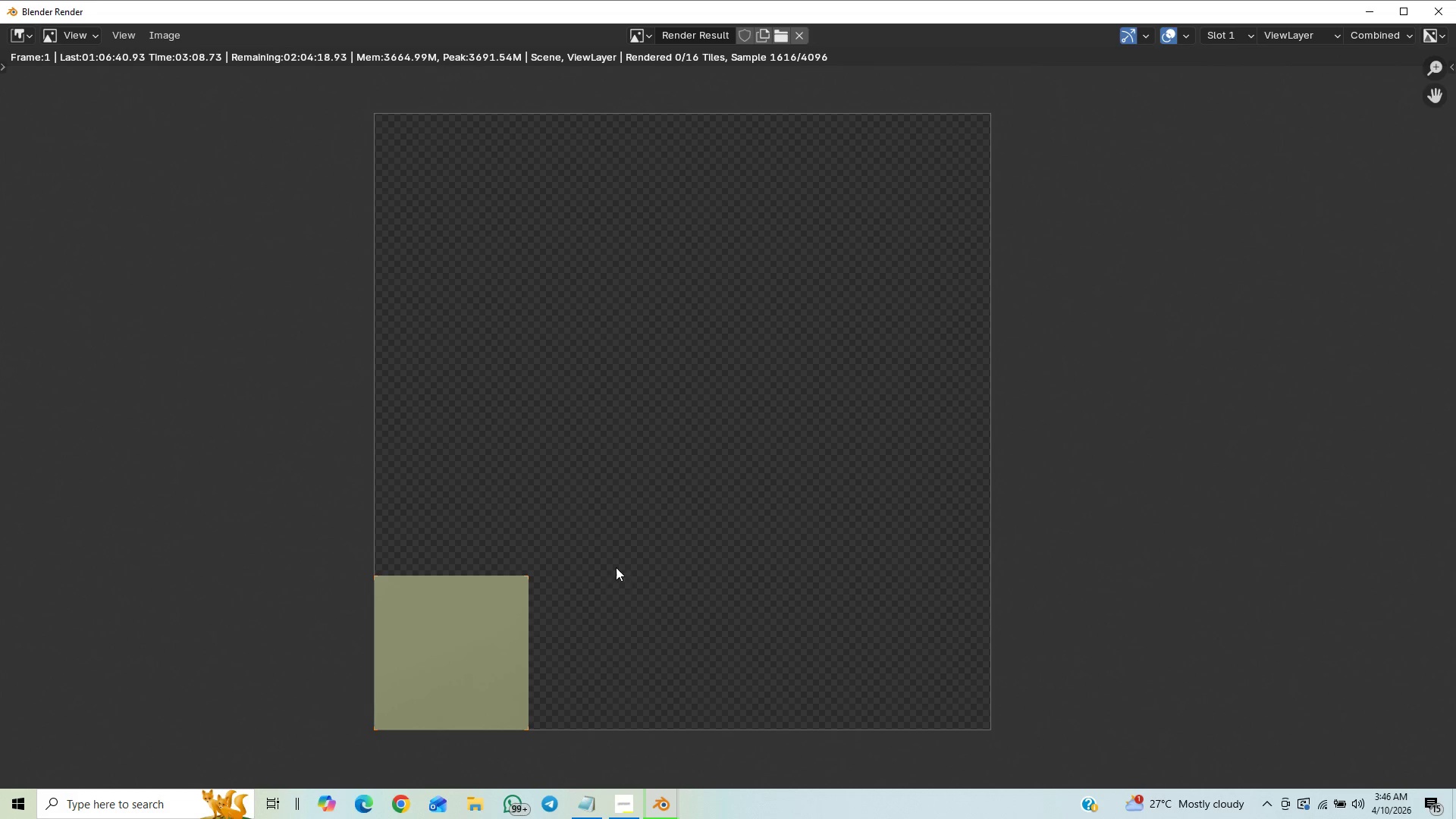 
scroll: coordinate [750, 453], scroll_direction: down, amount: 1.0
 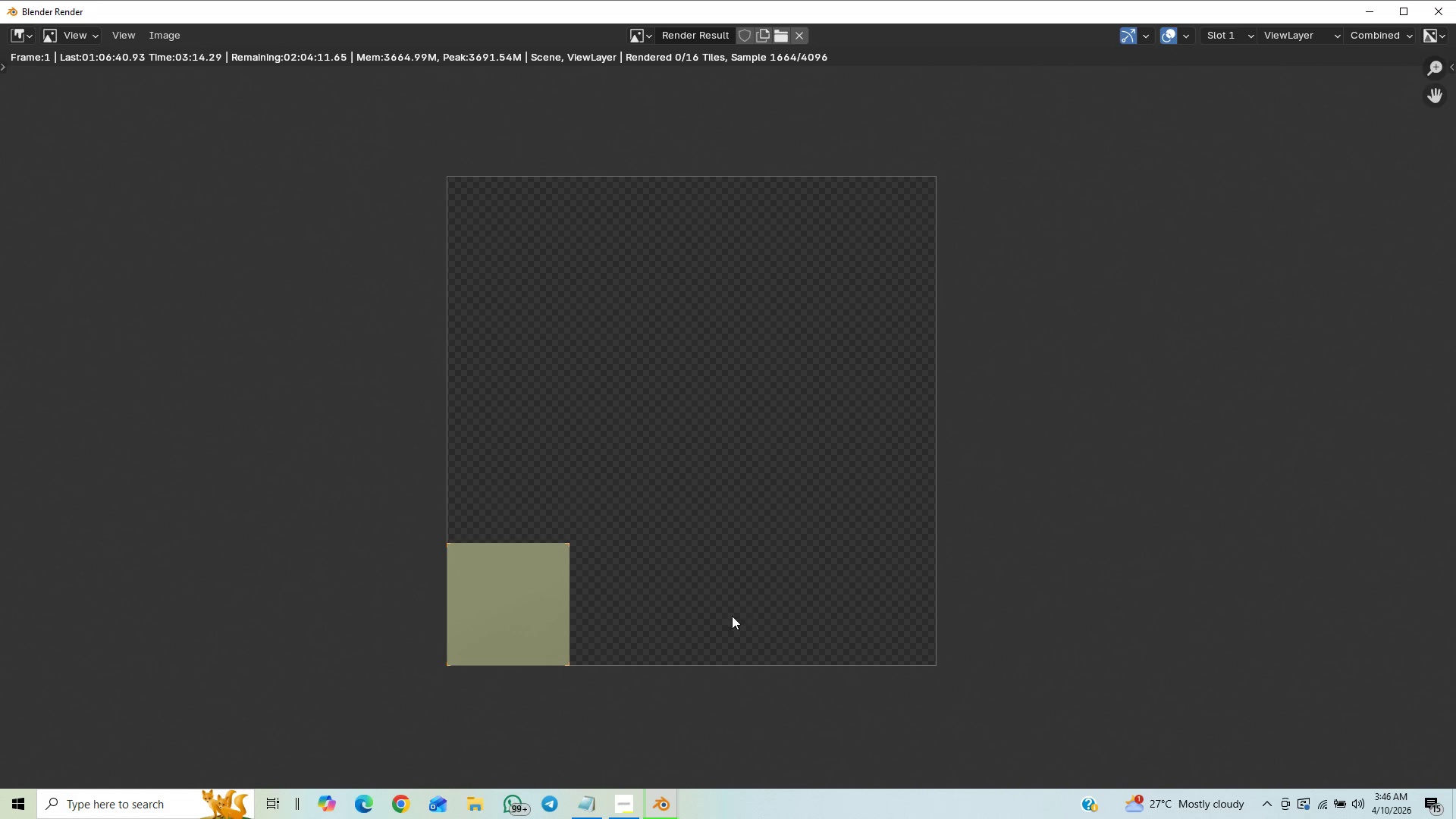 
wait(5.82)
 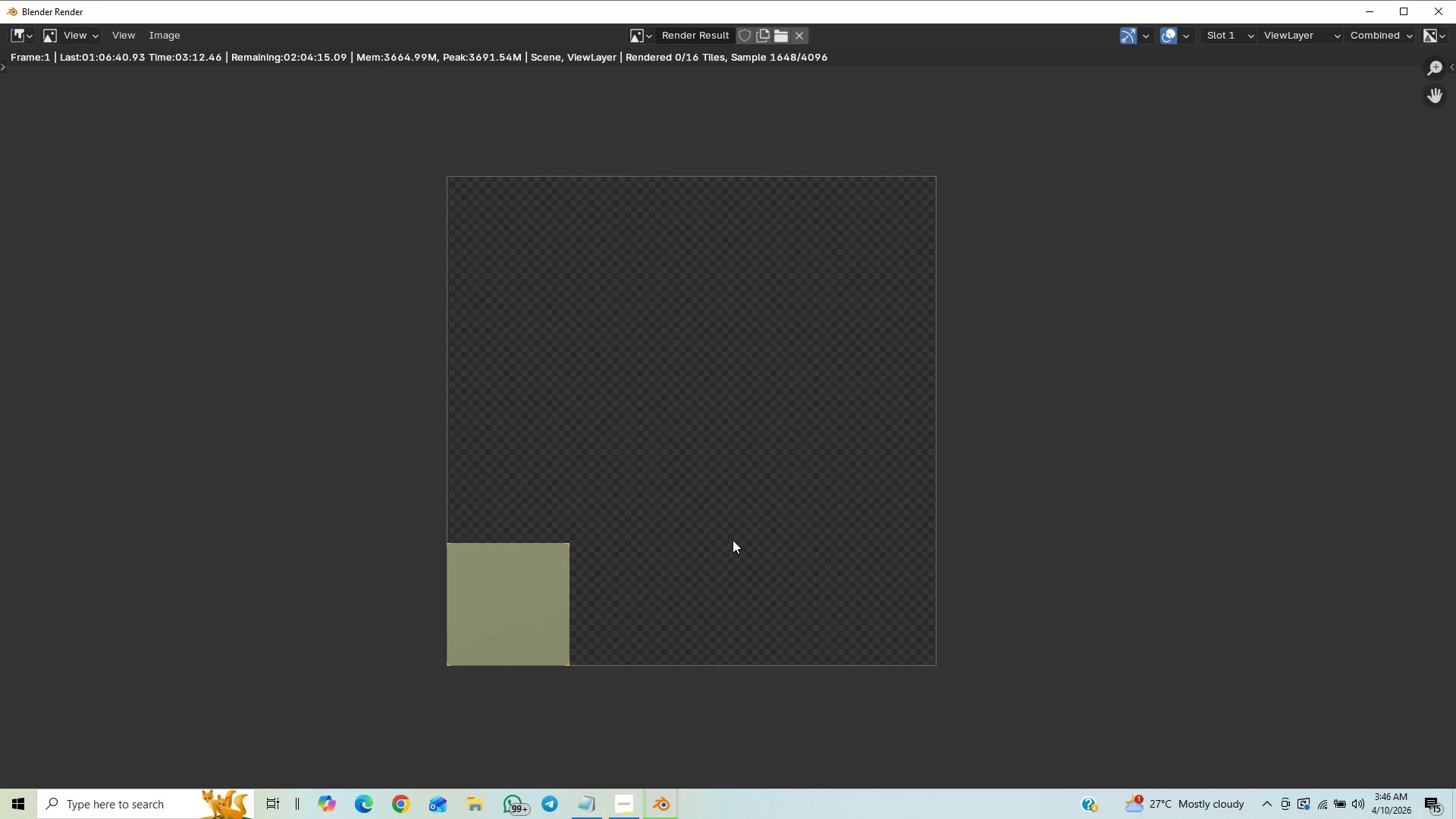 
scroll: coordinate [726, 636], scroll_direction: up, amount: 1.0
 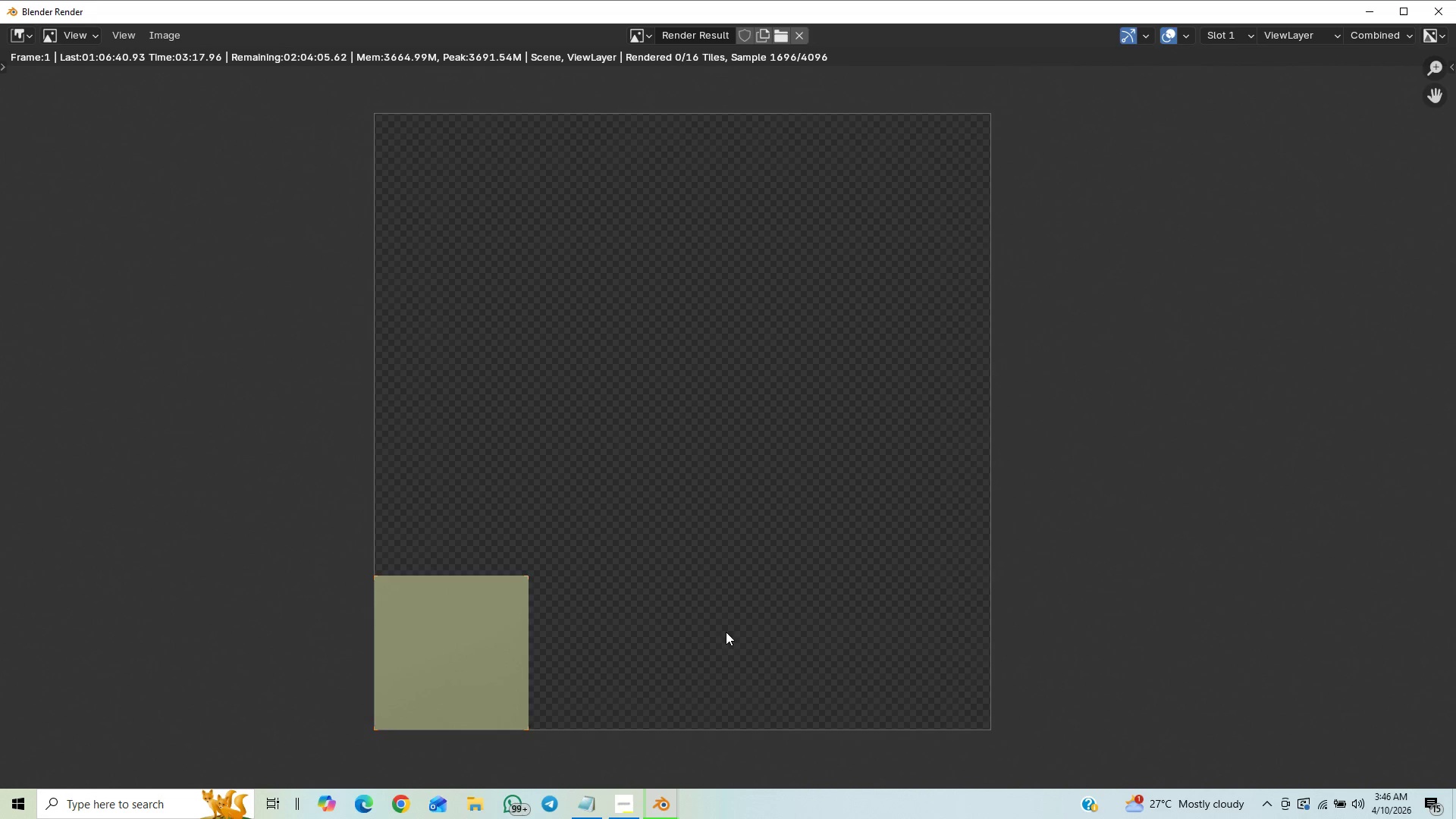 
scroll: coordinate [726, 632], scroll_direction: down, amount: 1.0
 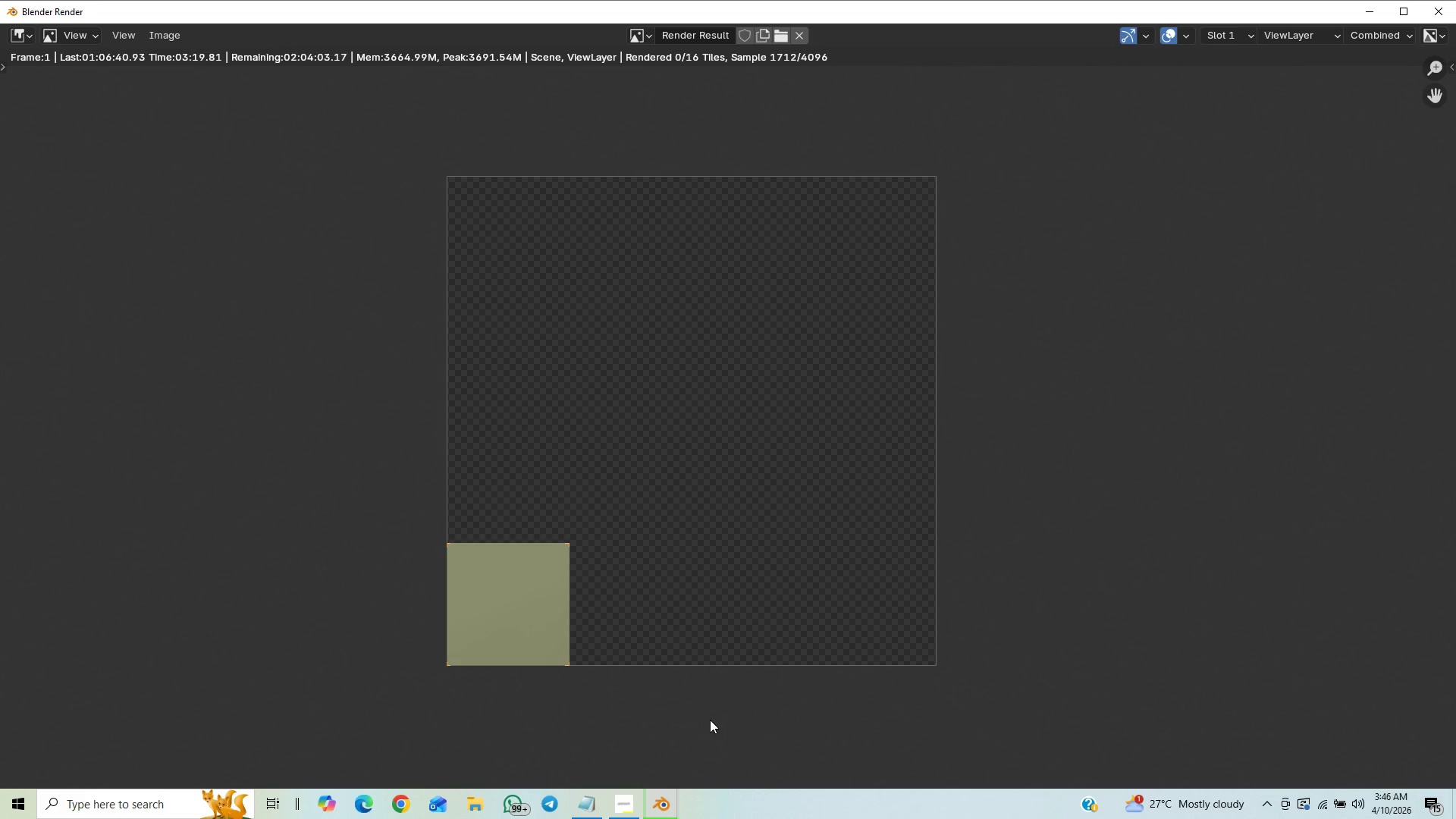 
scroll: coordinate [720, 704], scroll_direction: up, amount: 3.0
 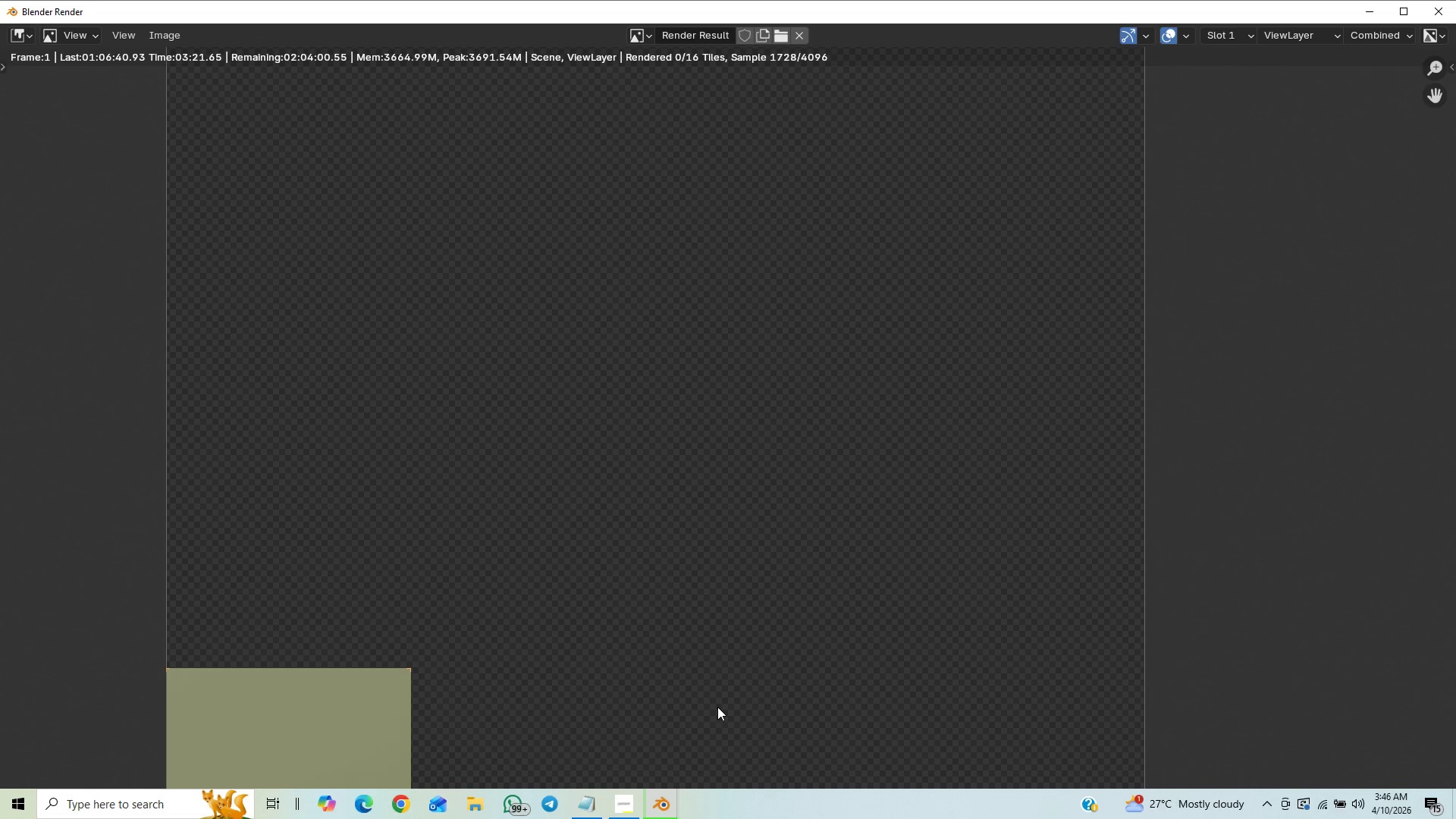 
scroll: coordinate [715, 710], scroll_direction: down, amount: 1.0
 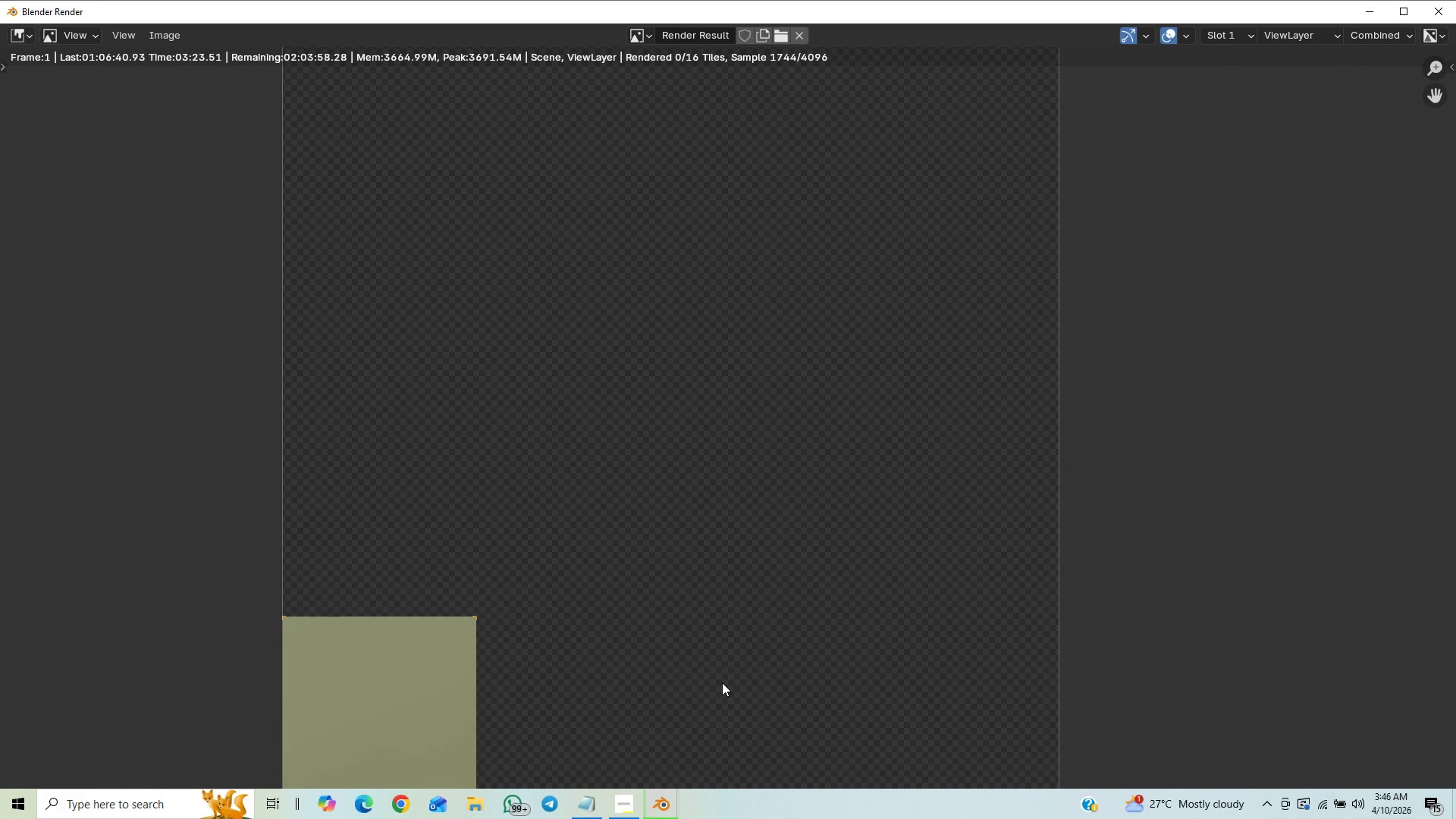 
key(Control+Shift+Escape)
 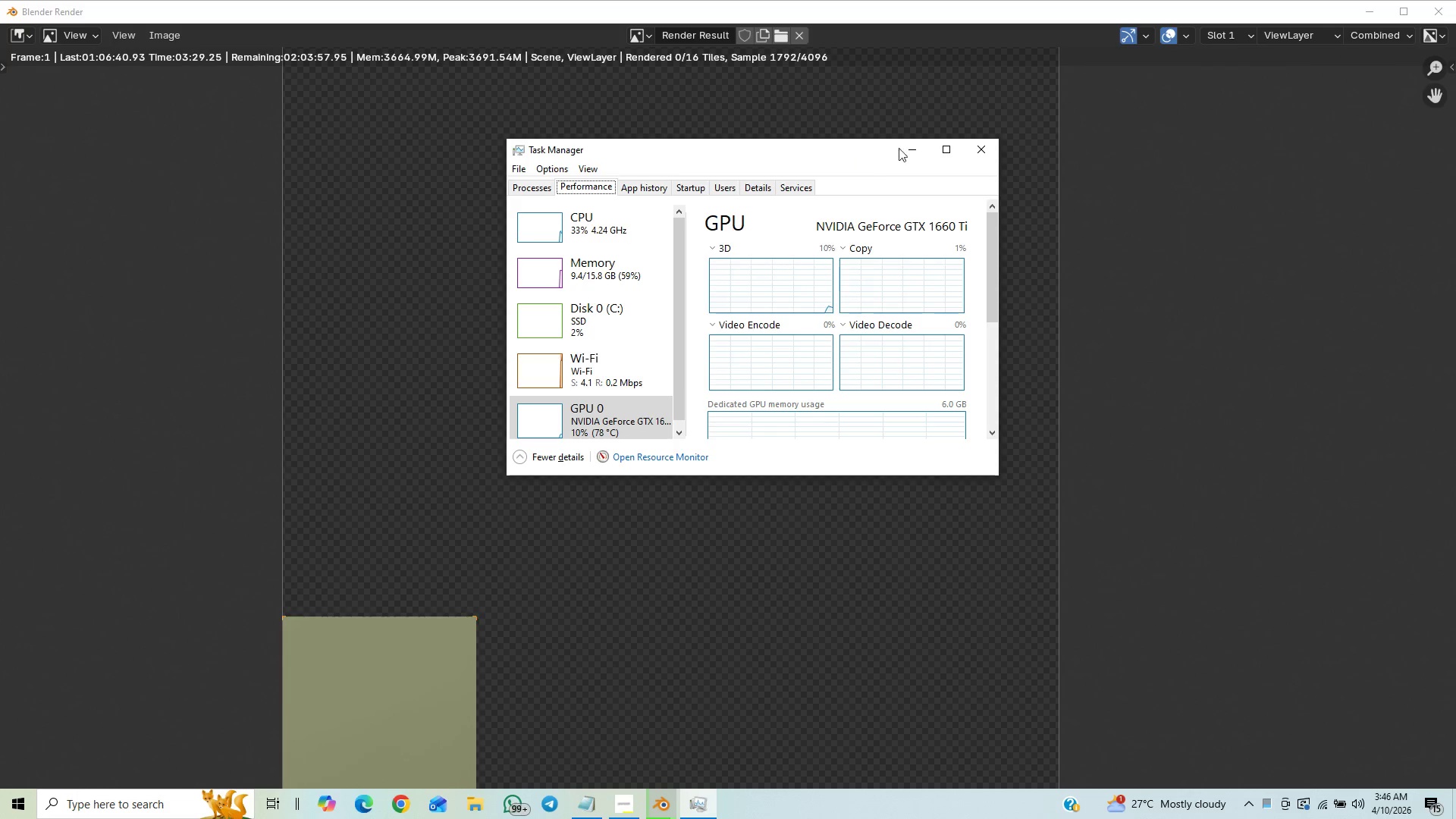 
wait(9.44)
 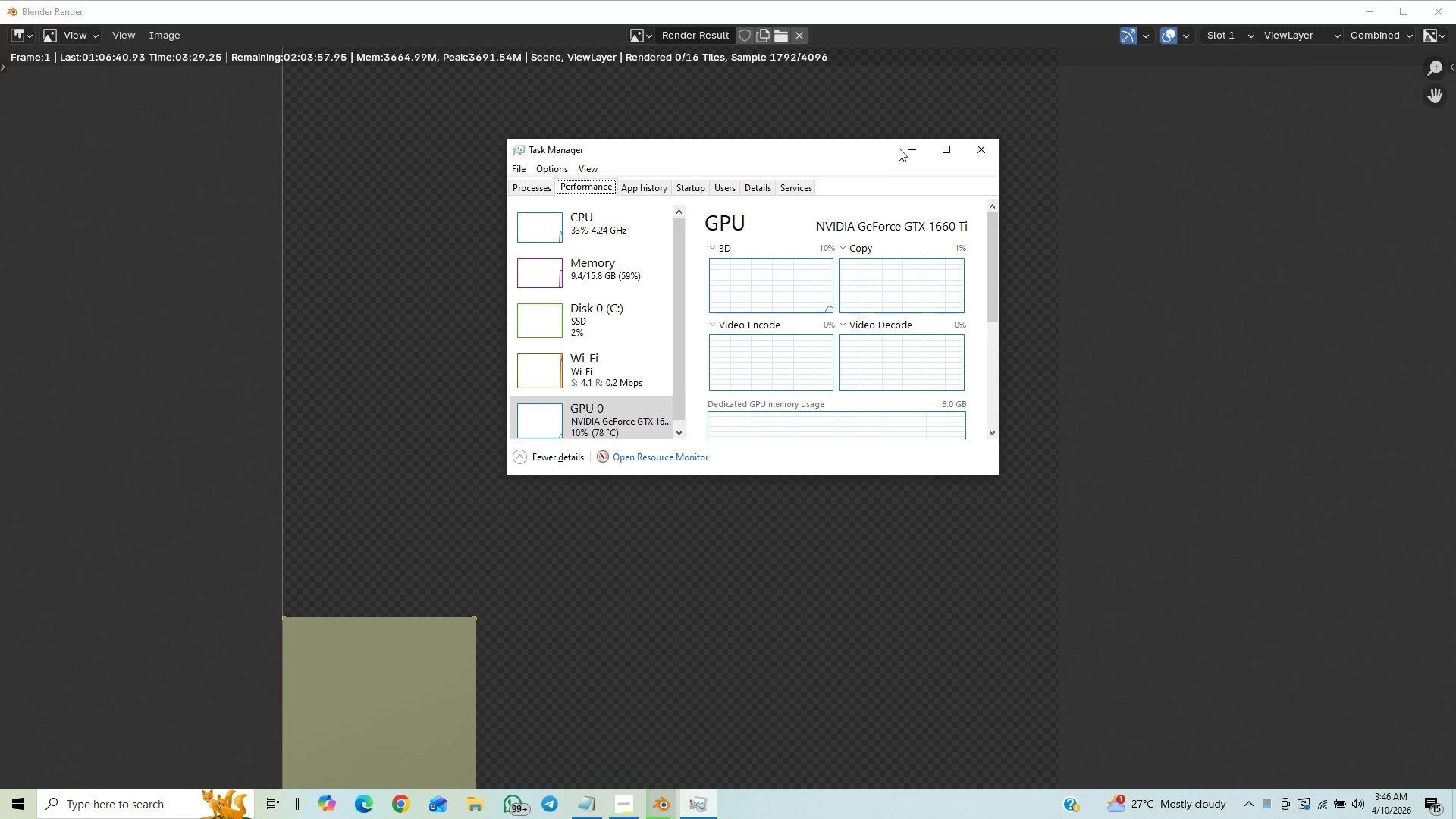 
scroll: coordinate [746, 413], scroll_direction: down, amount: 3.0
 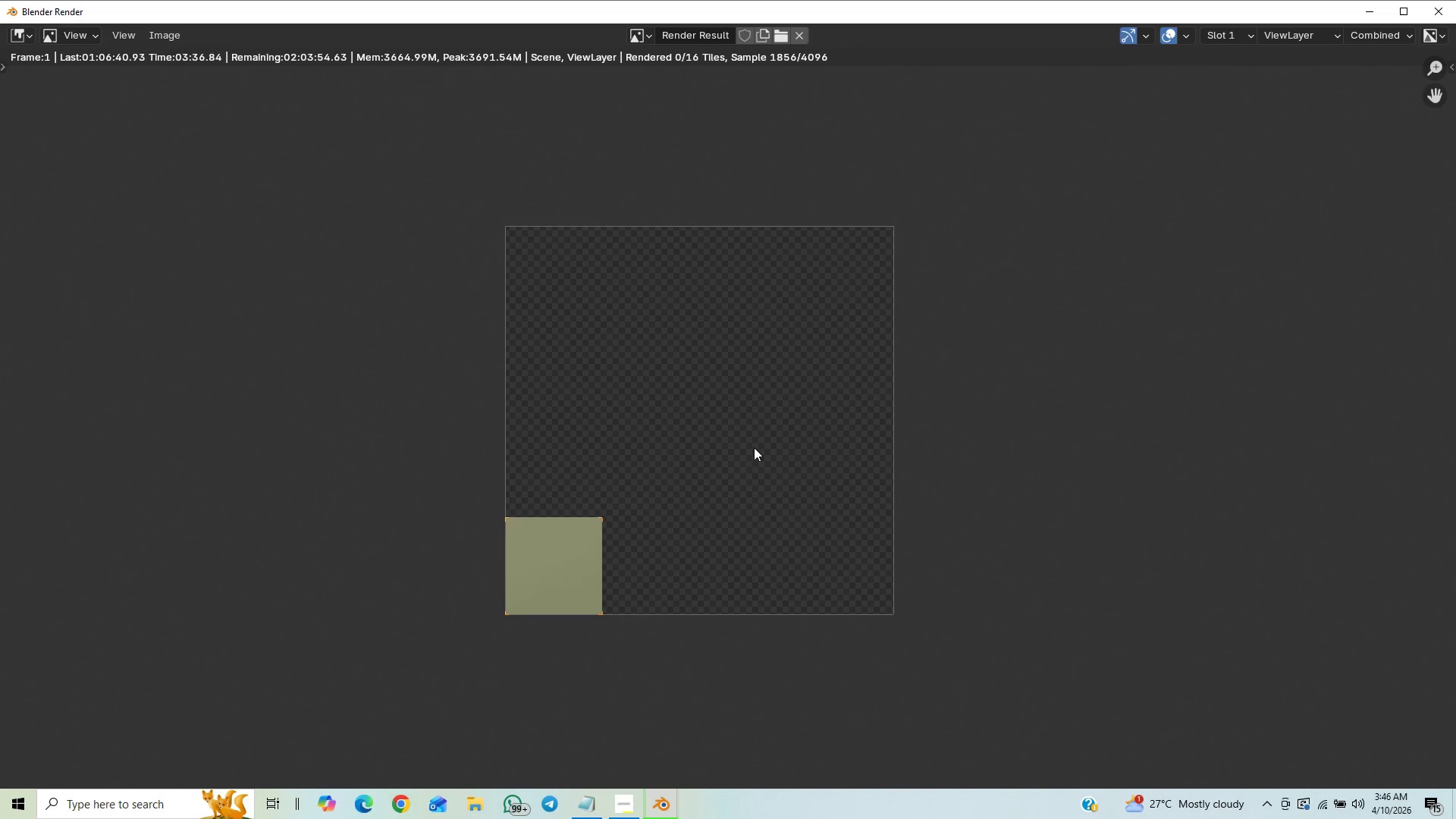 
scroll: coordinate [764, 579], scroll_direction: up, amount: 1.0
 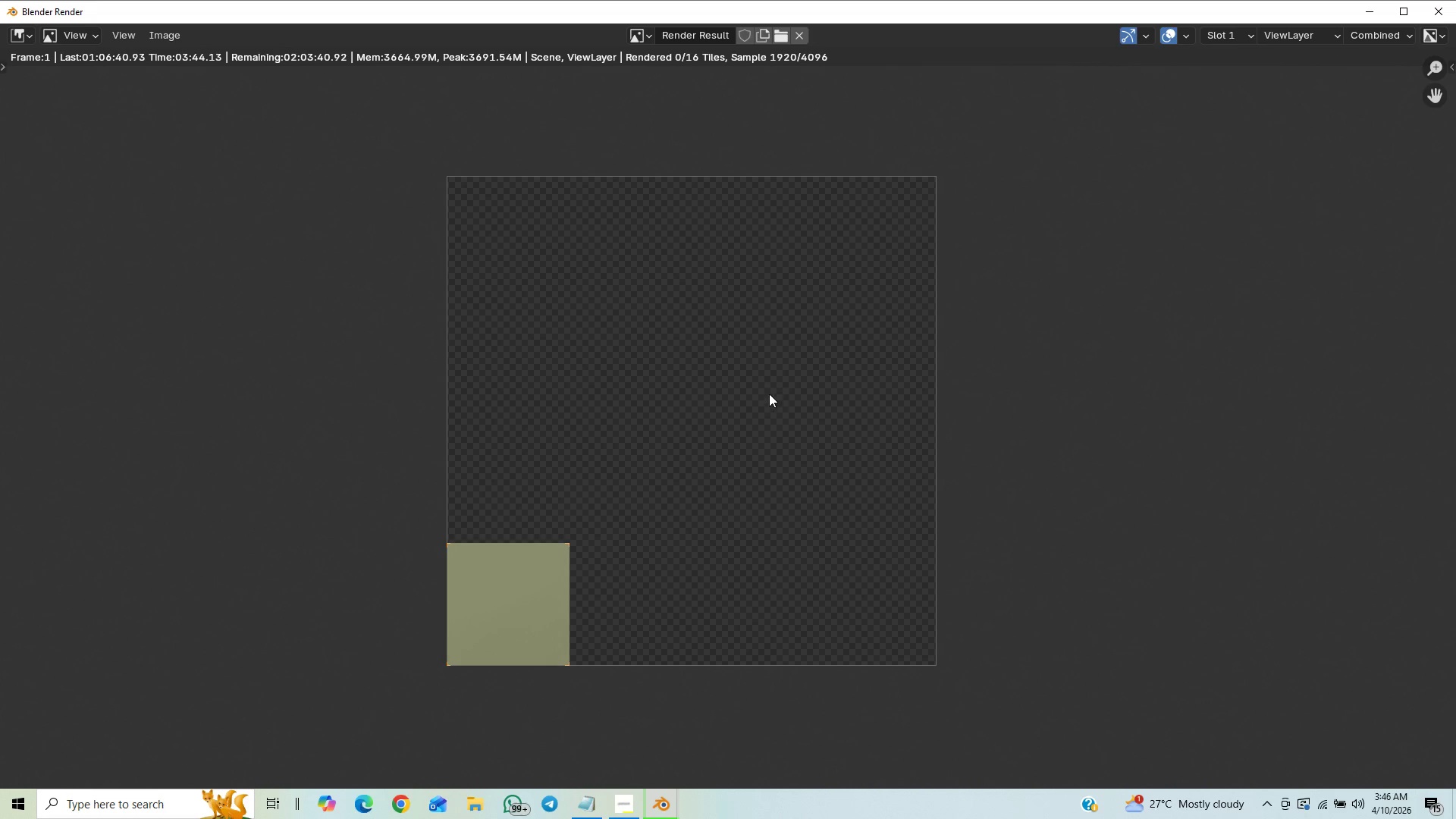 
wait(6.78)
 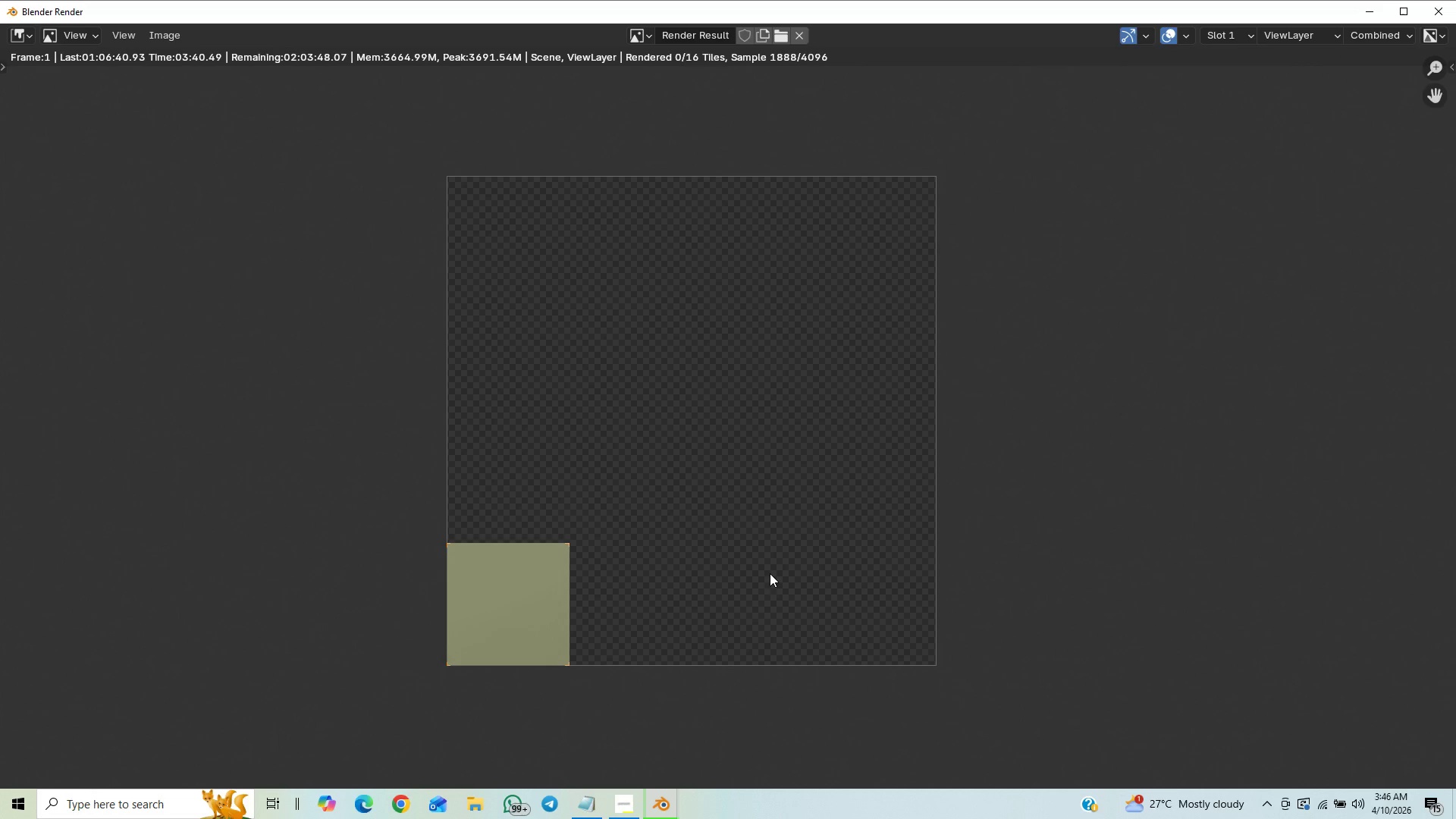 
scroll: coordinate [604, 526], scroll_direction: down, amount: 11.0
 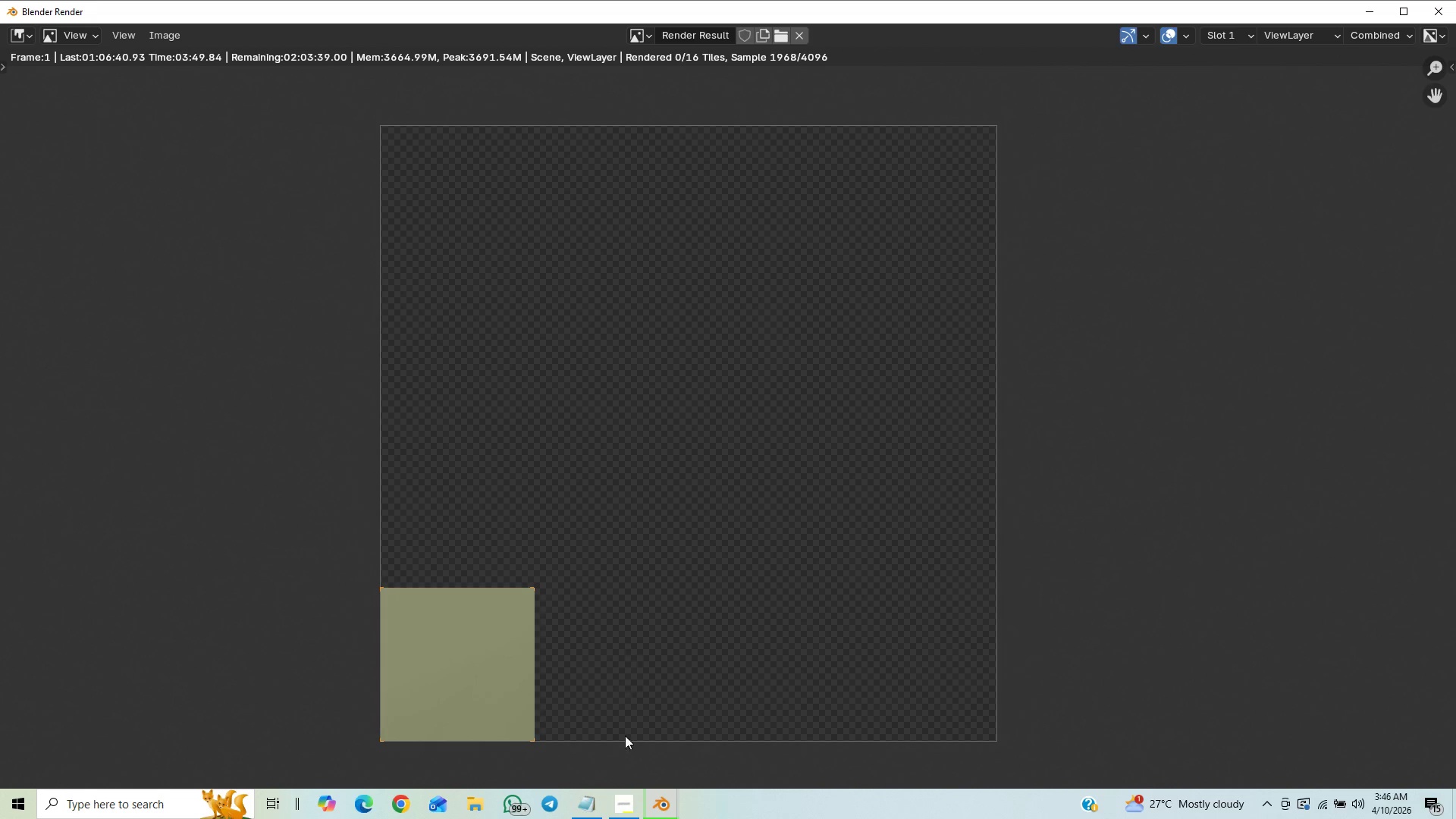 
left_click([621, 811])